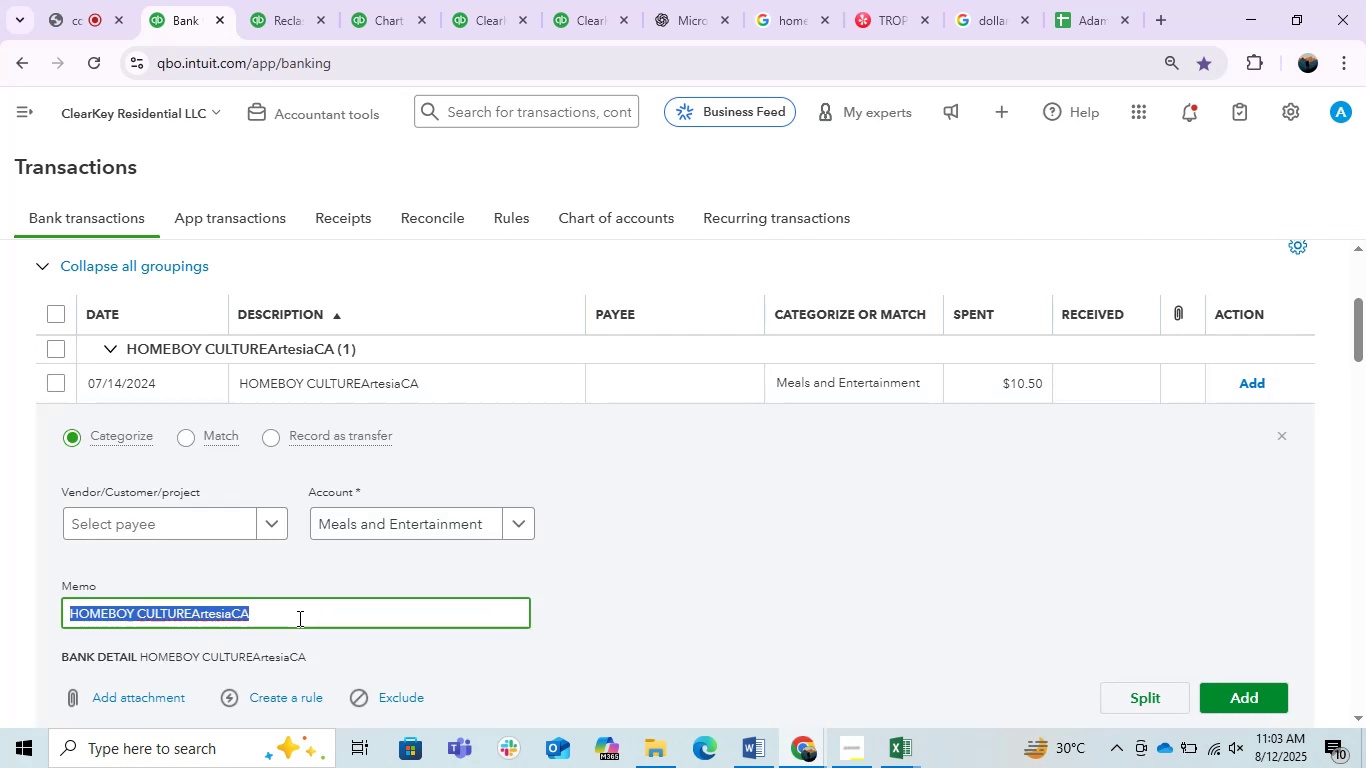 
key(Control+C)
 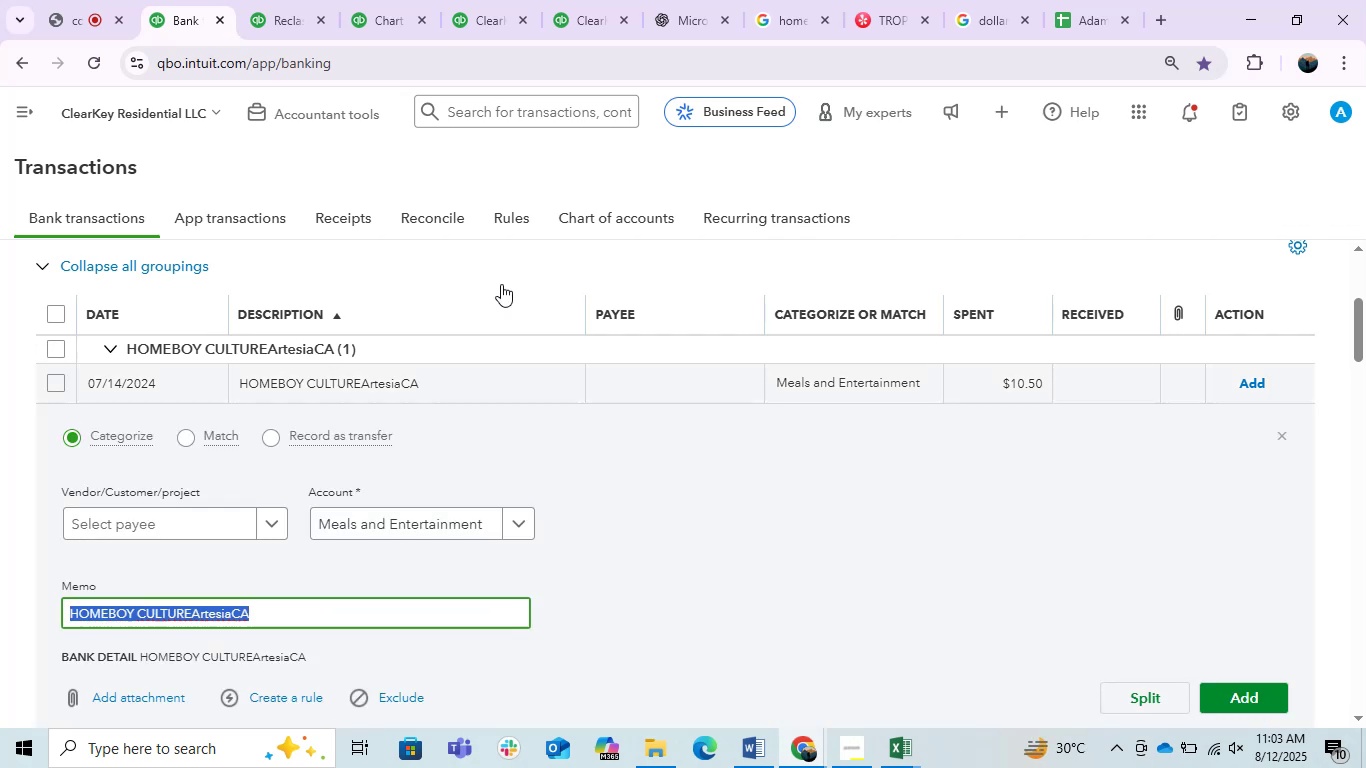 
key(Control+C)
 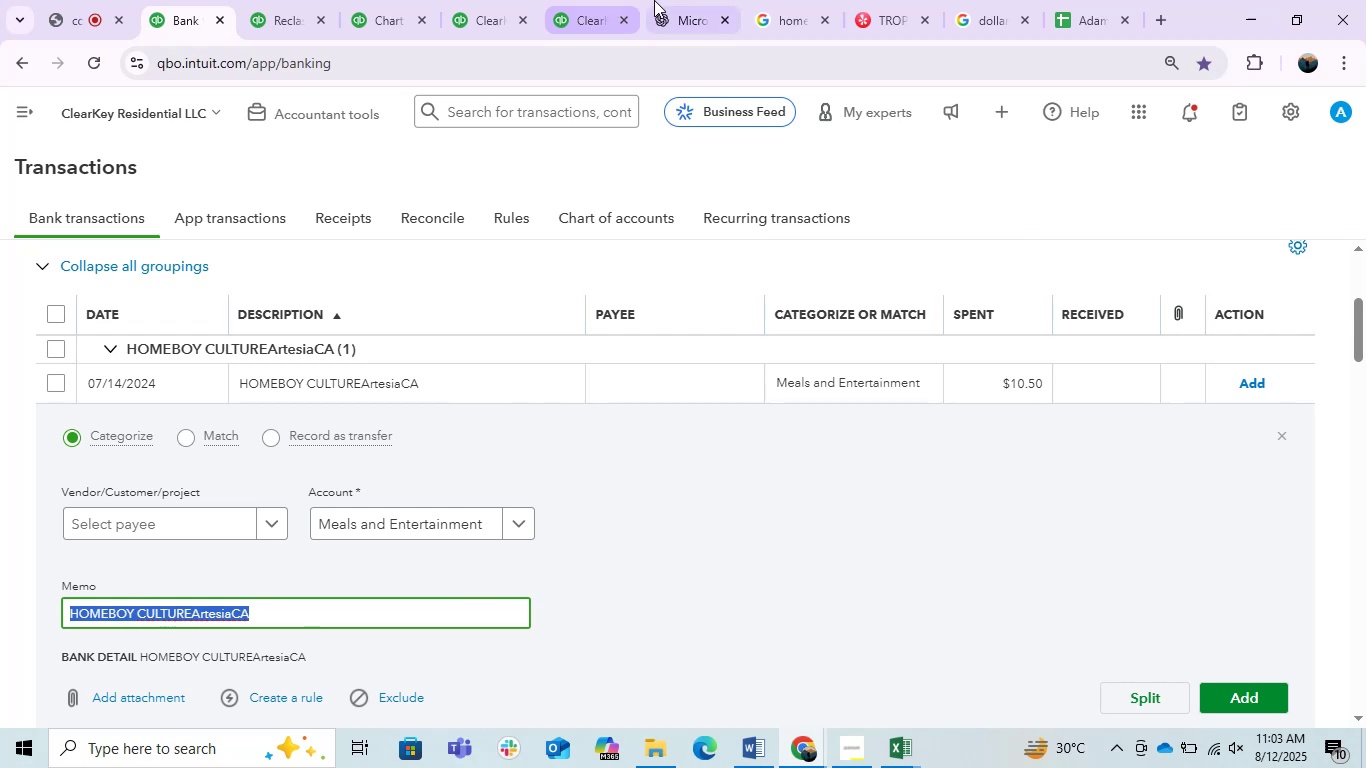 
left_click([670, 0])
 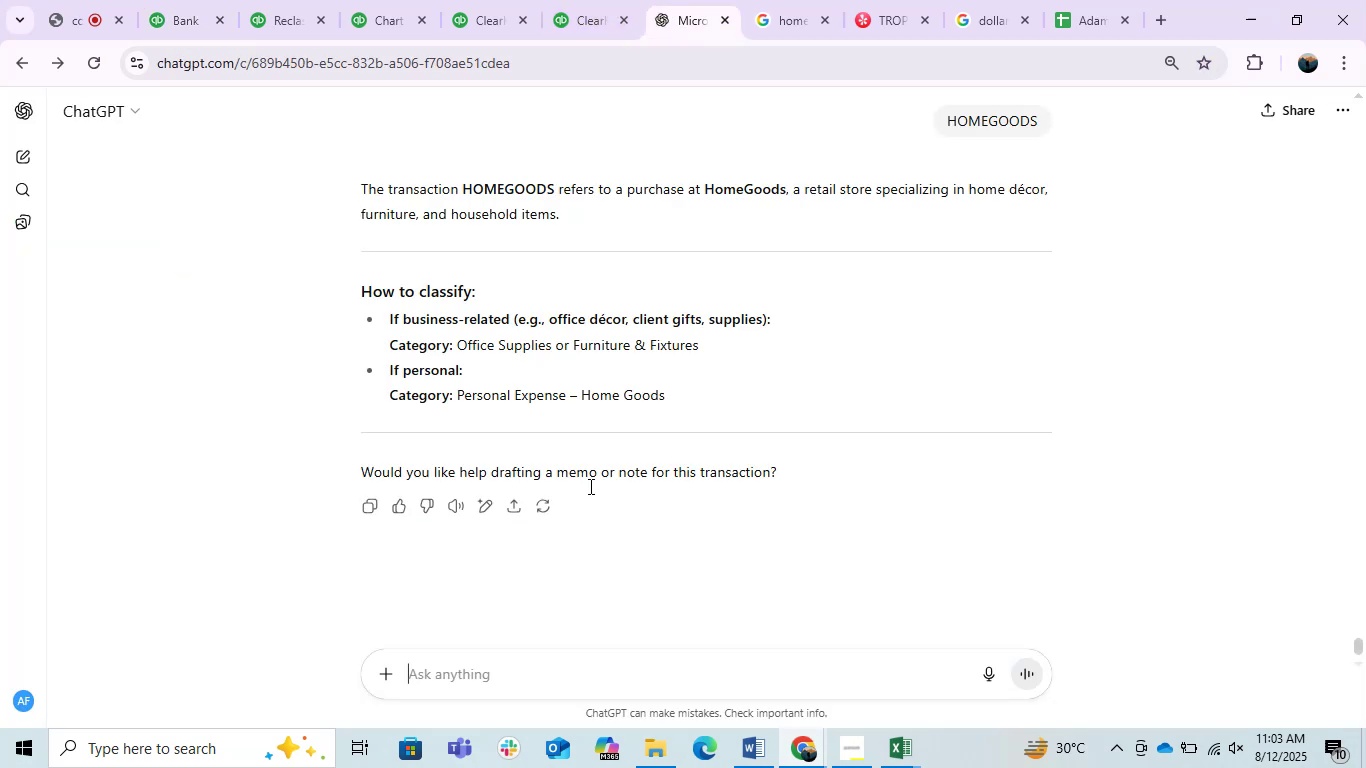 
key(Control+ControlLeft)
 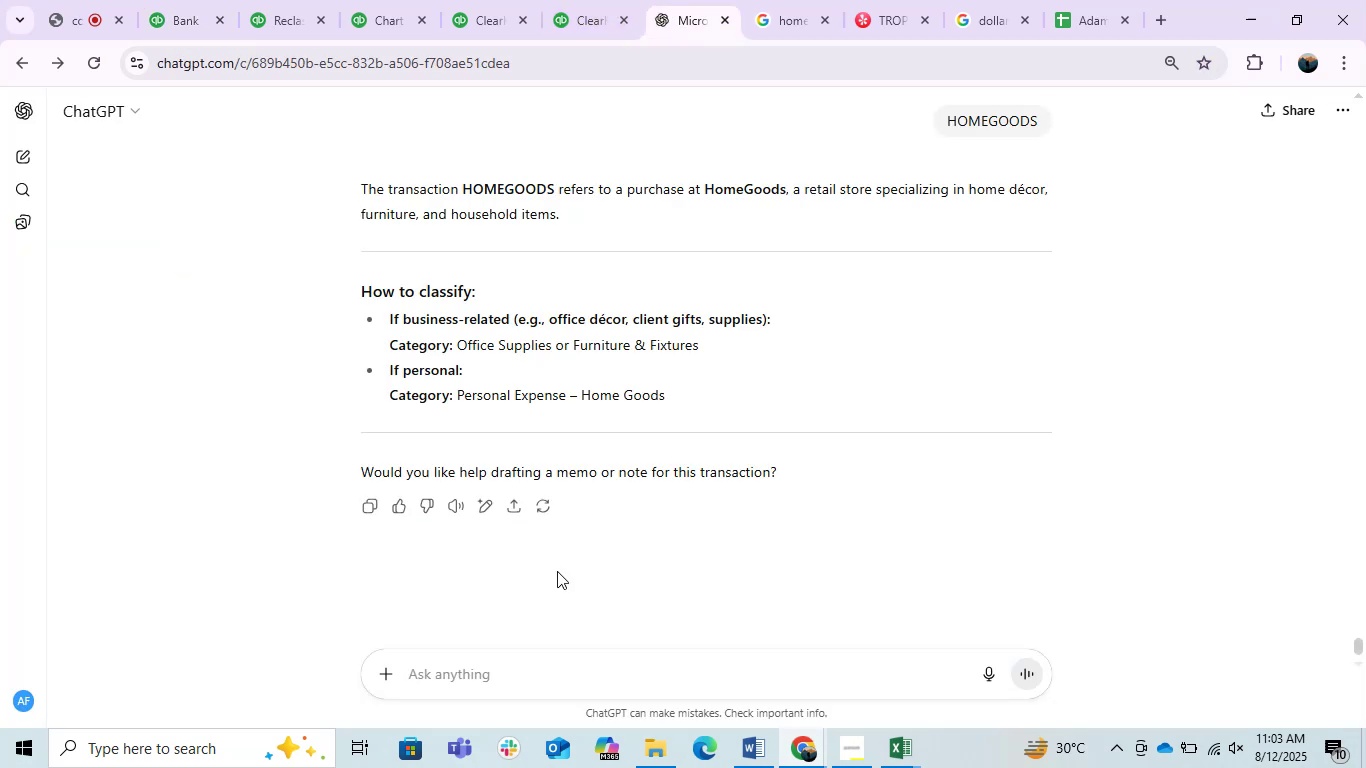 
key(Control+V)
 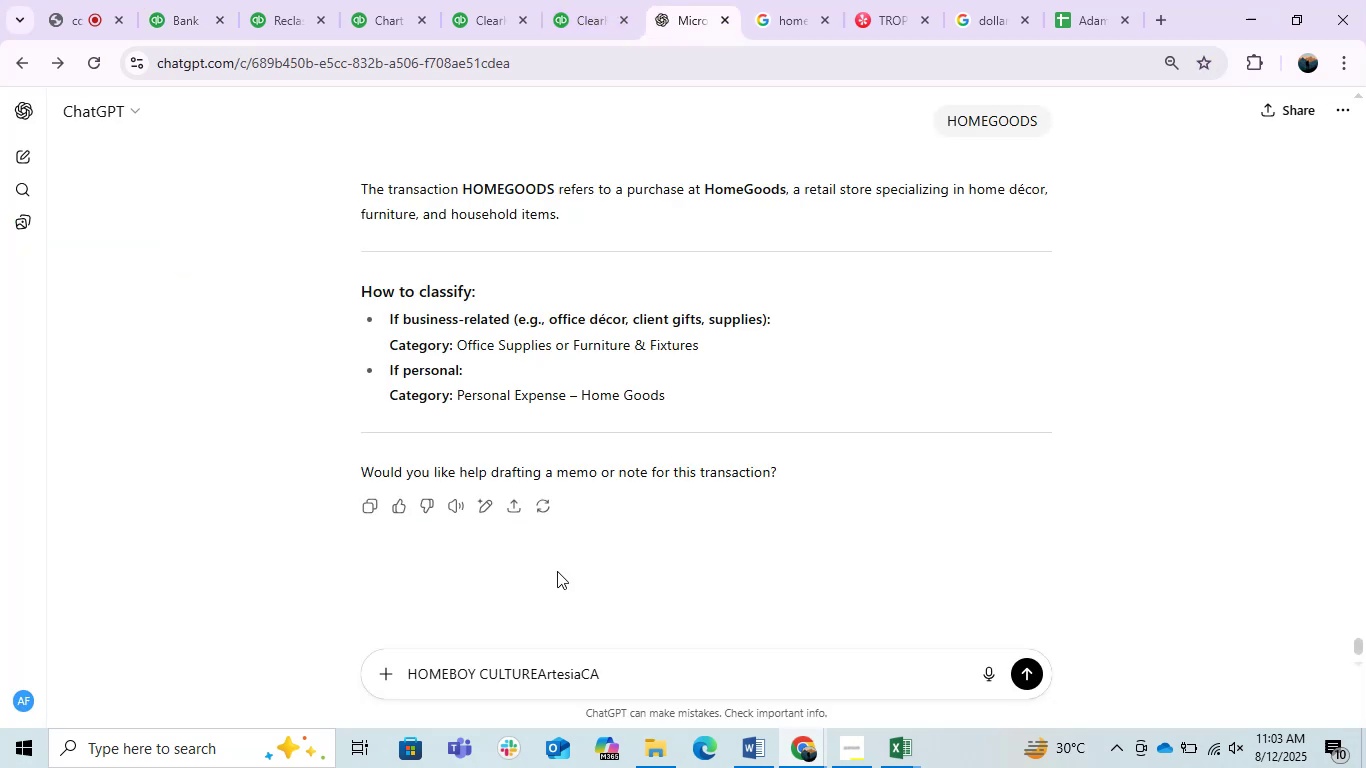 
key(Enter)
 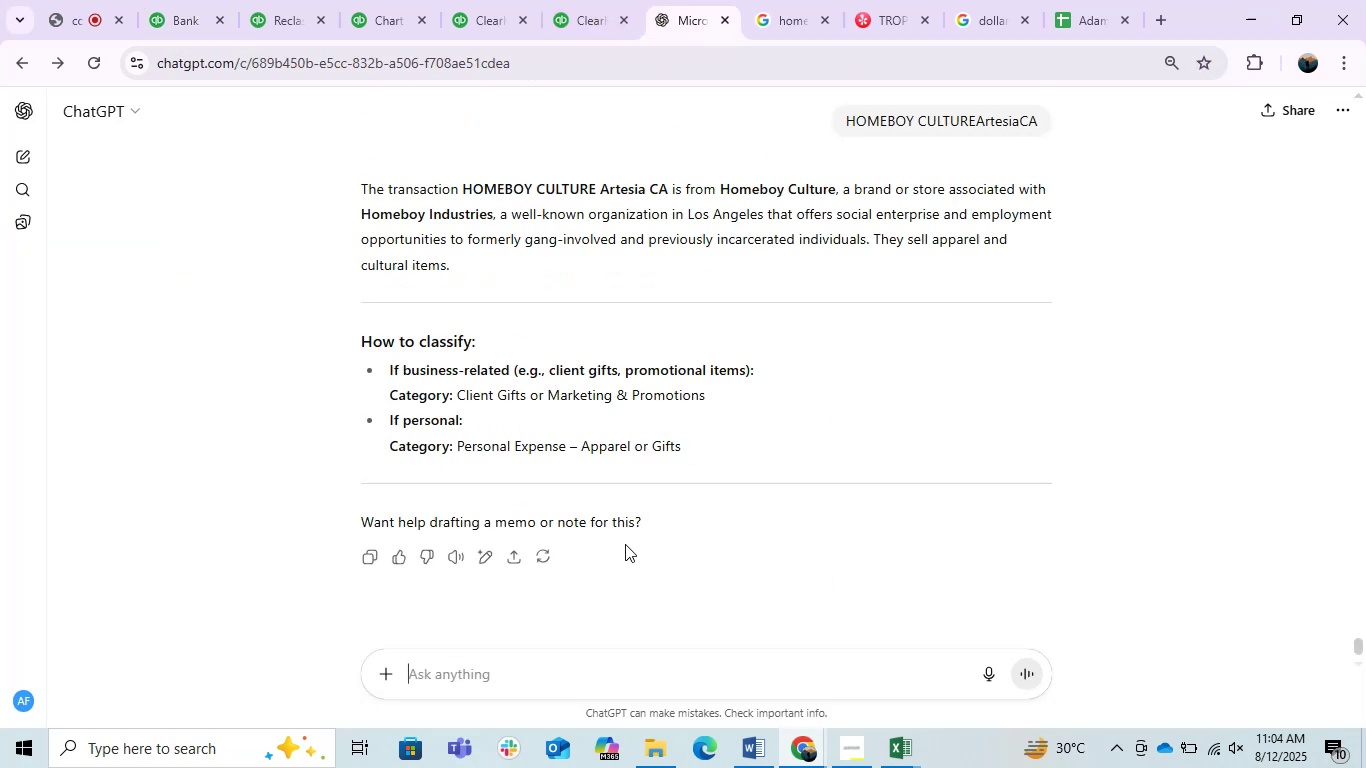 
wait(12.12)
 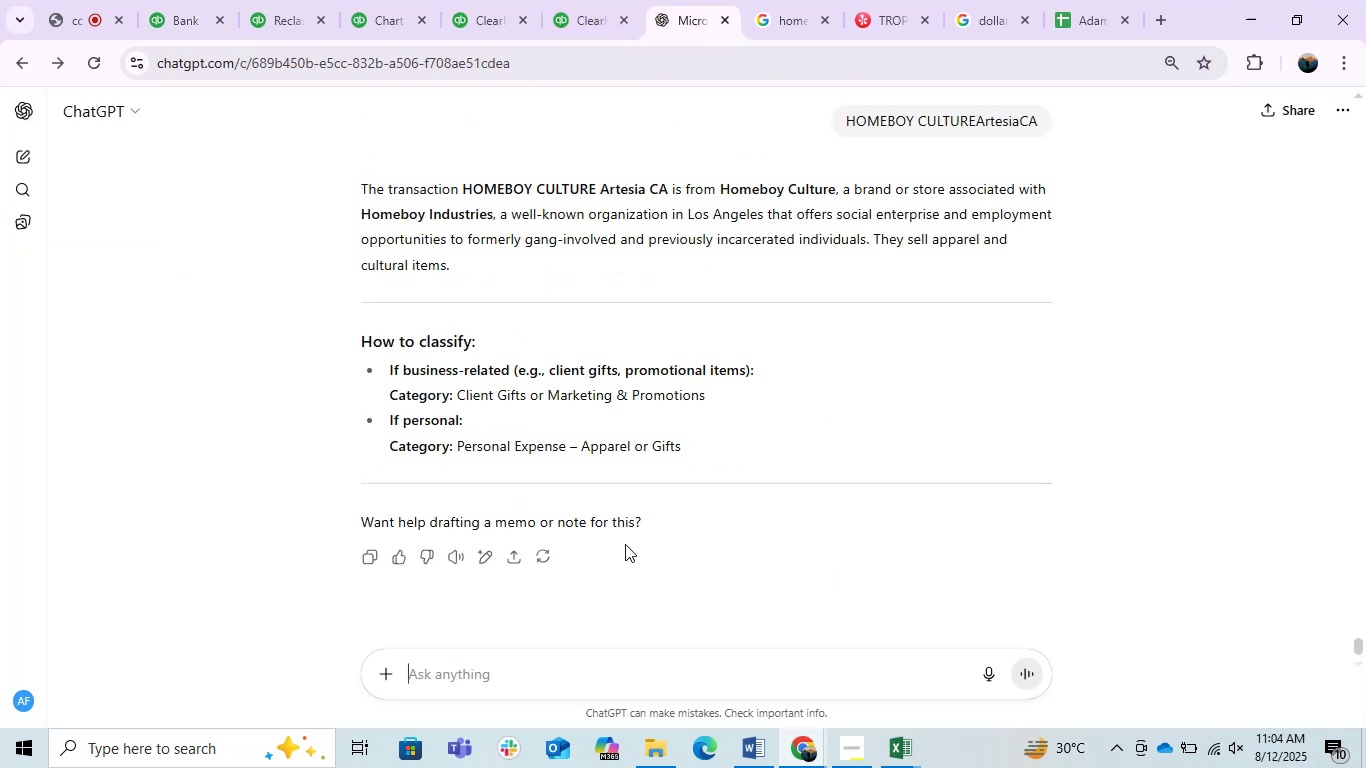 
double_click([771, 52])
 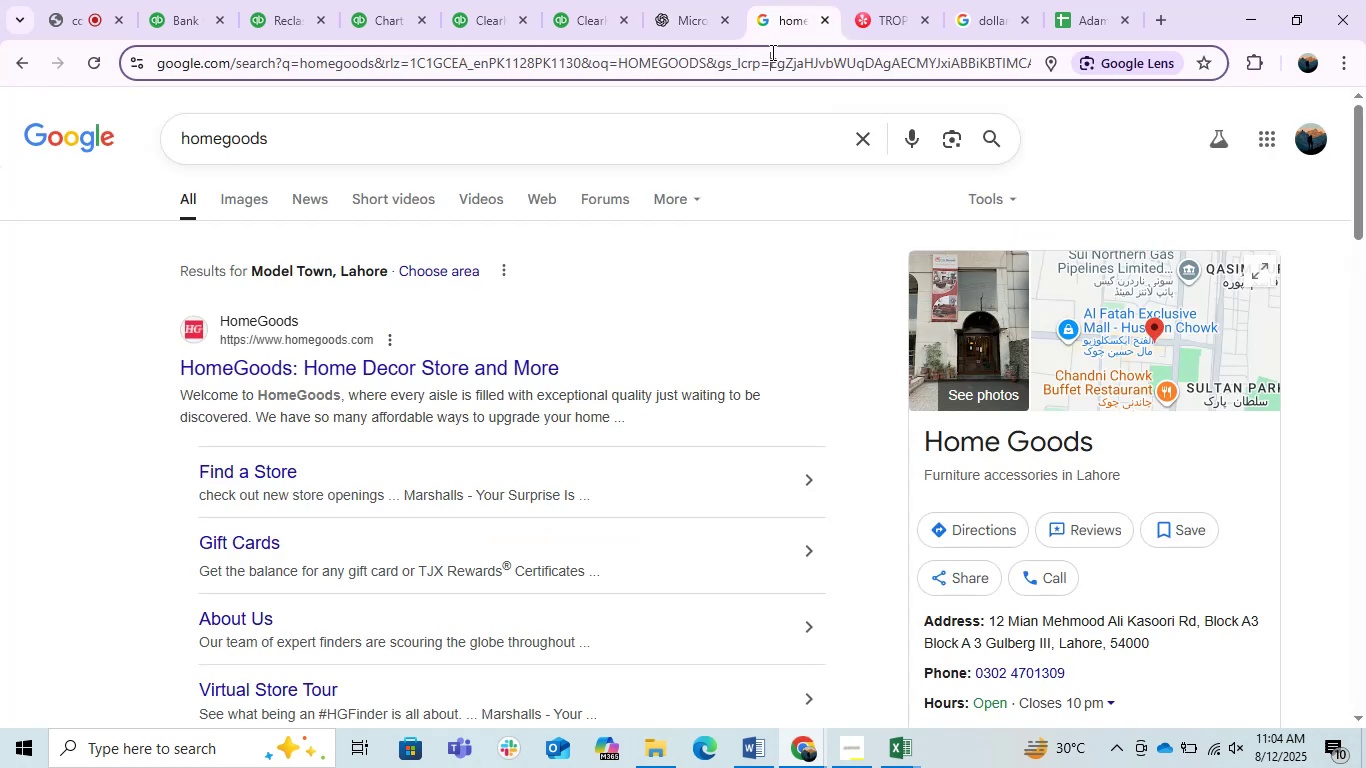 
key(Control+ControlLeft)
 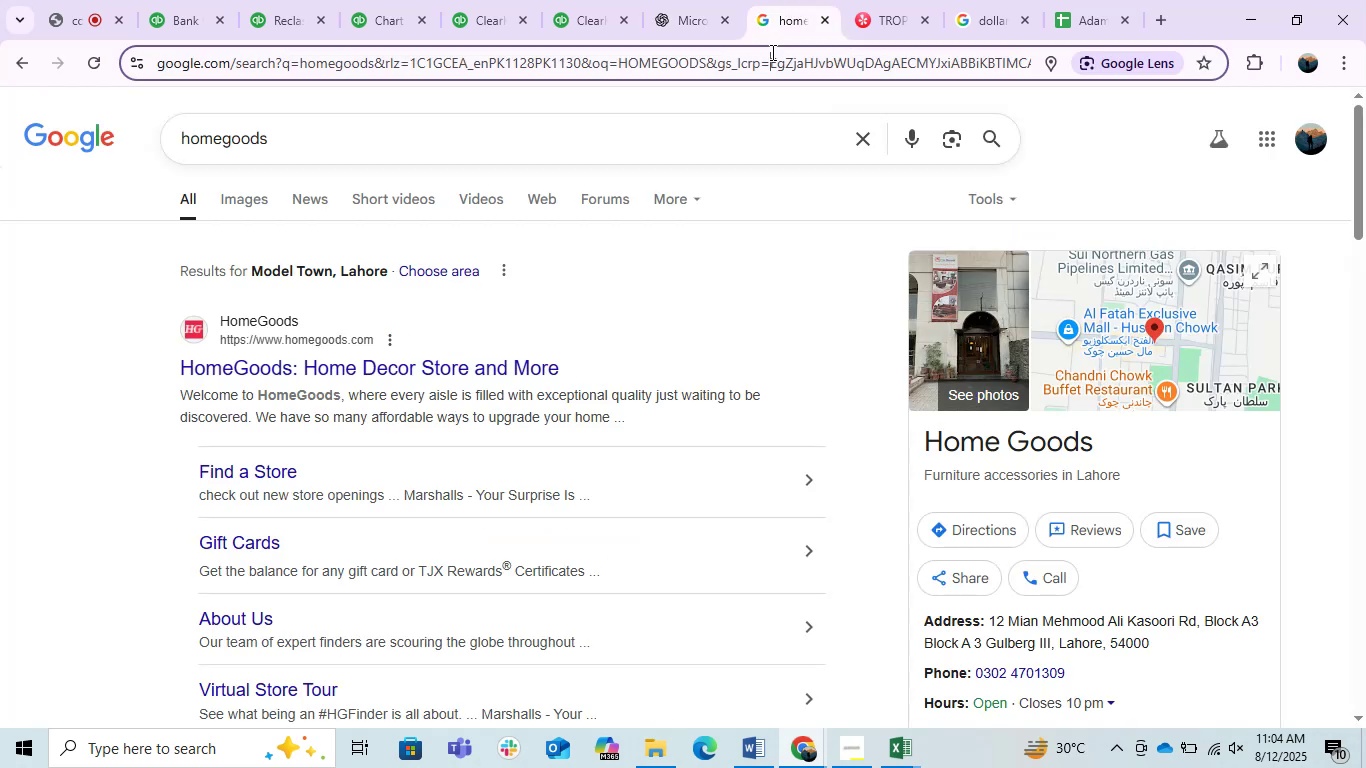 
key(Control+V)
 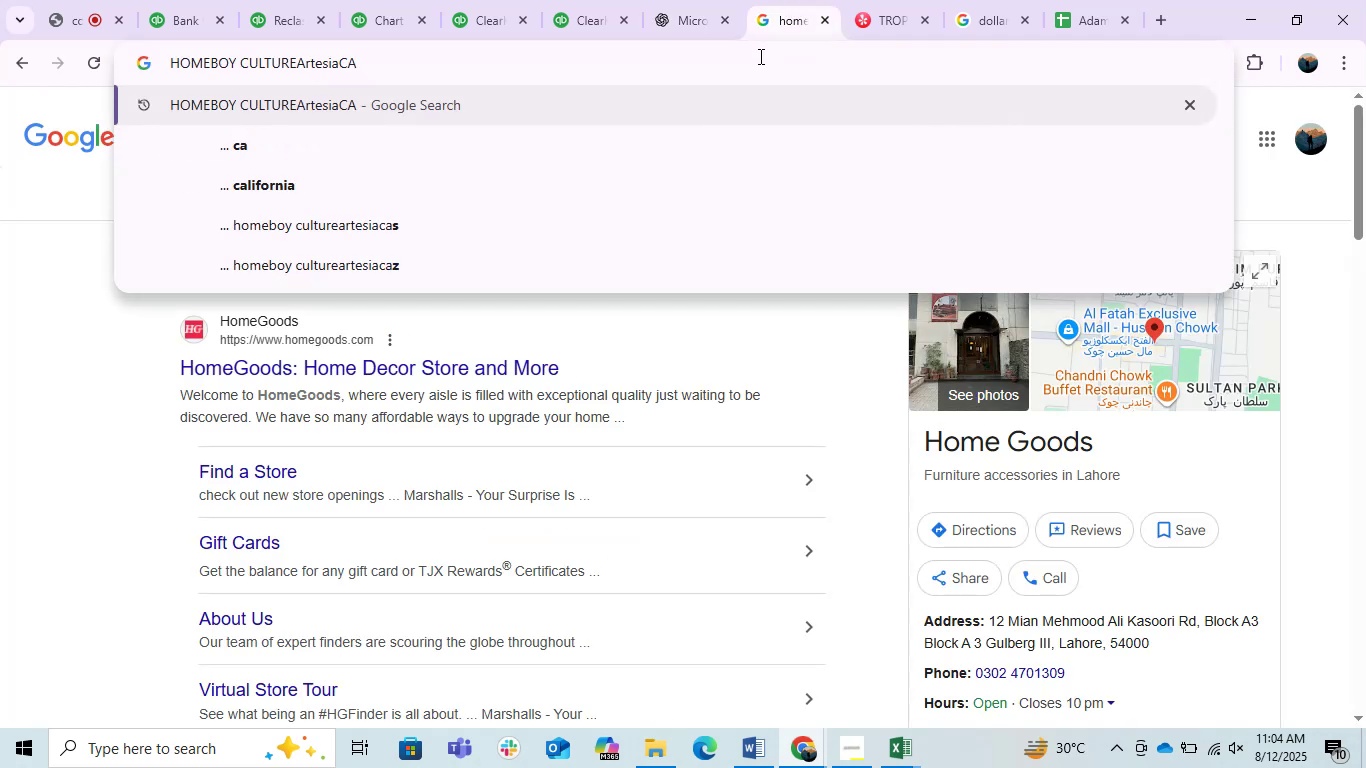 
wait(5.09)
 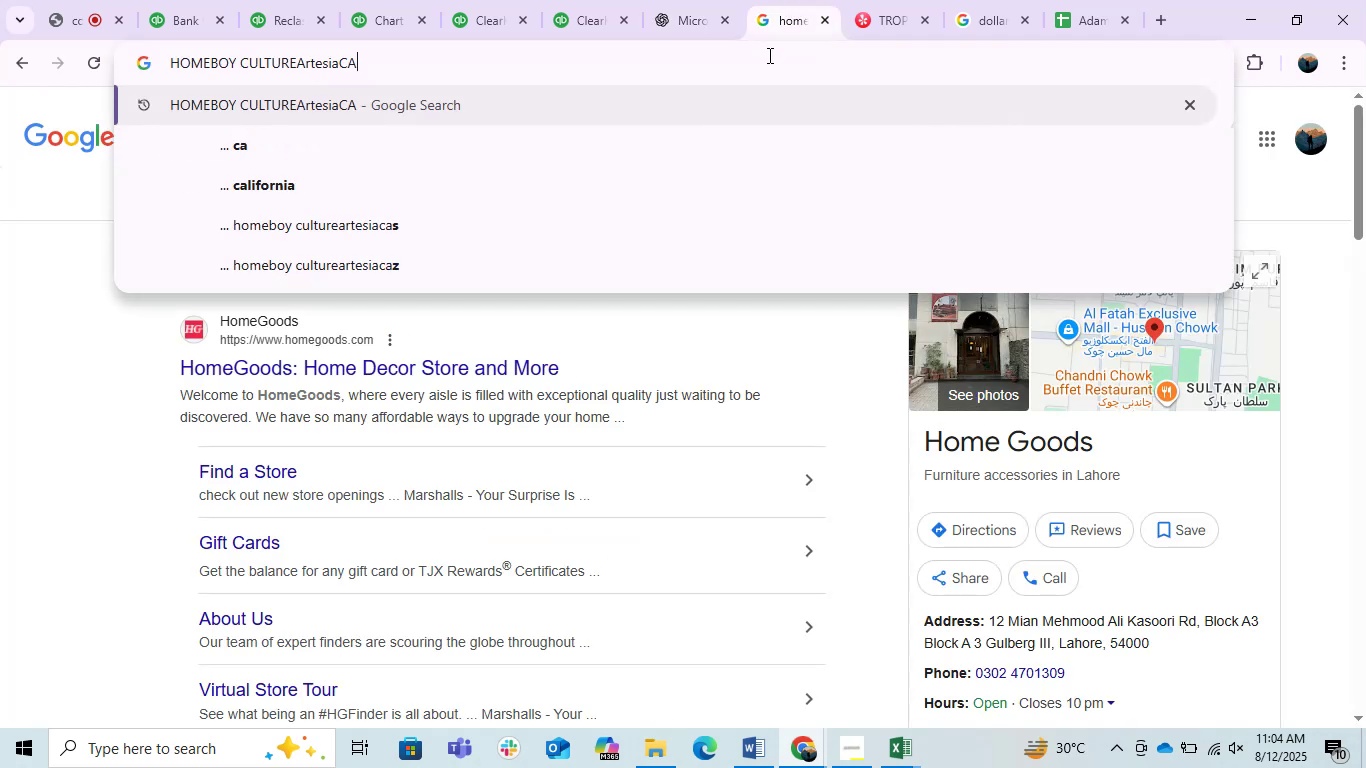 
hold_key(key=Backspace, duration=0.69)
 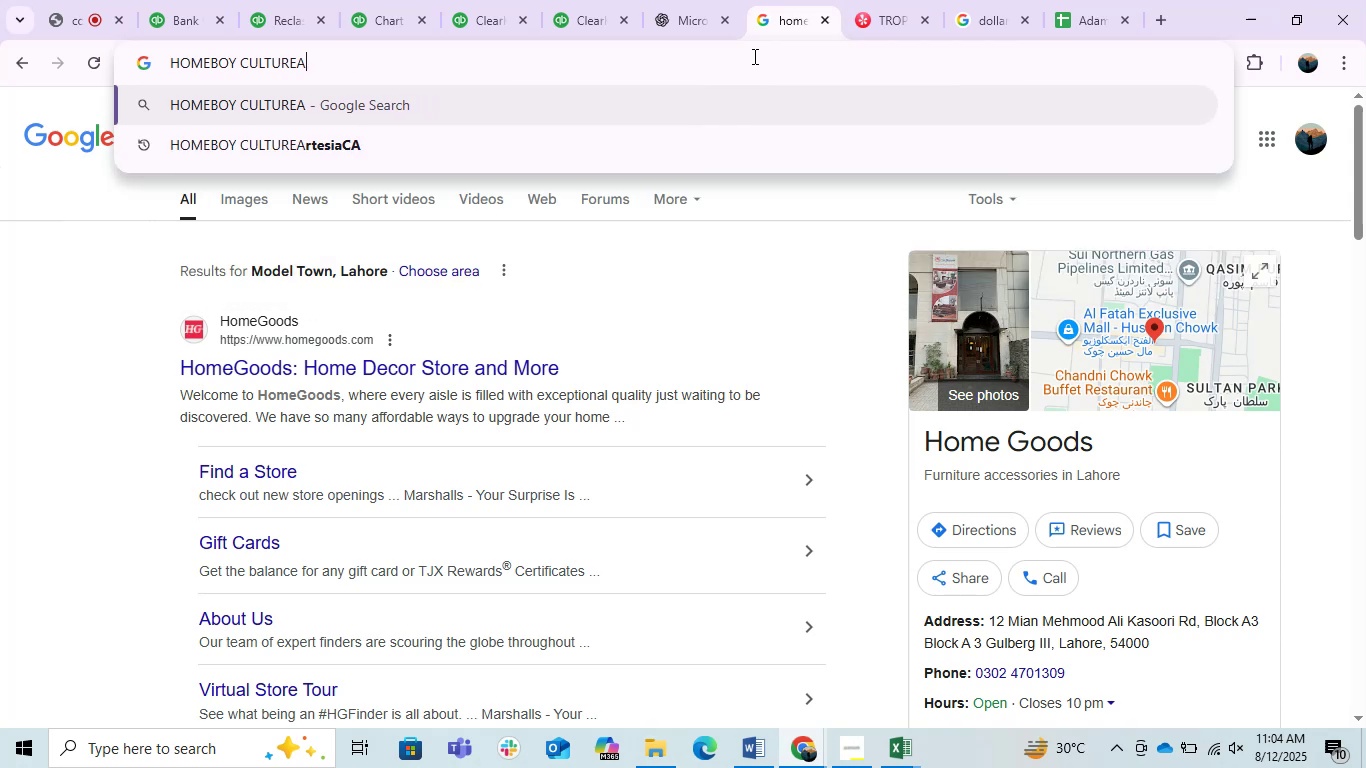 
hold_key(key=Backspace, duration=0.64)
 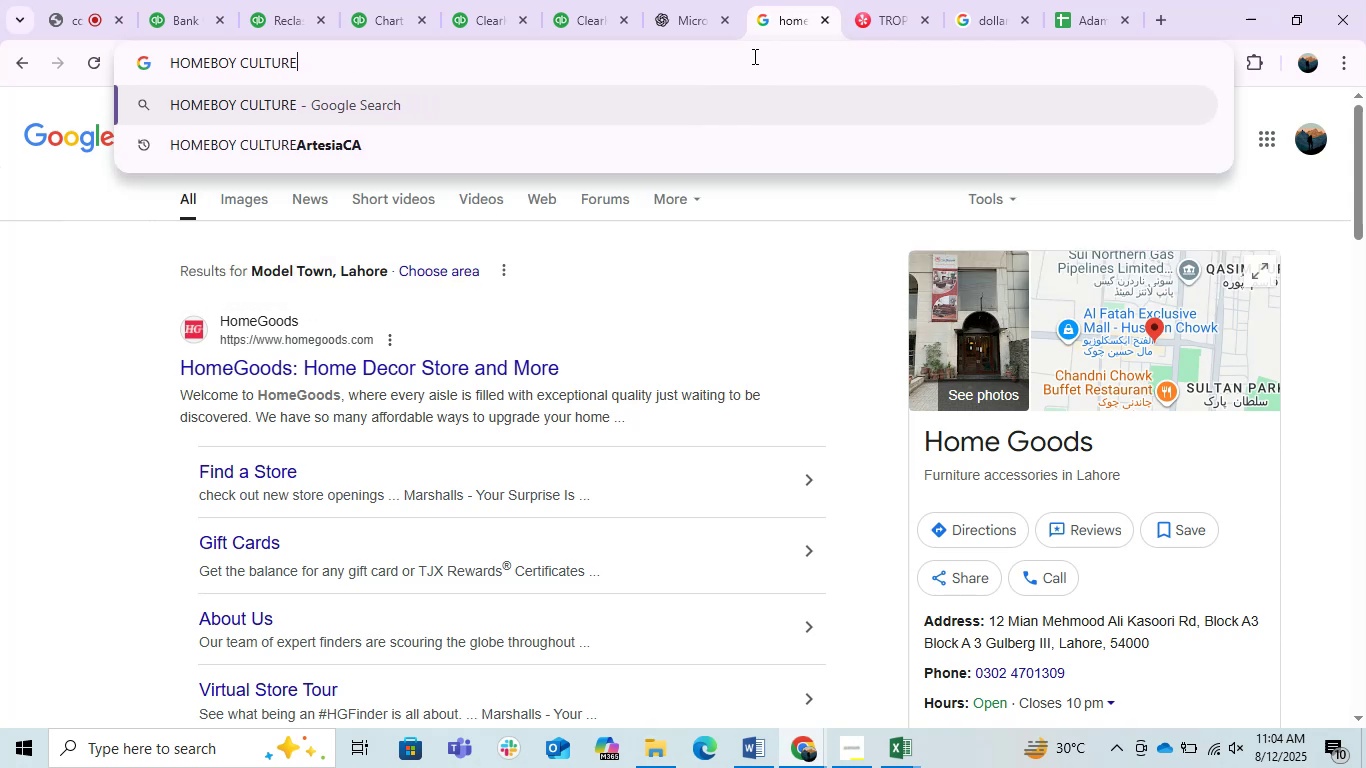 
key(Enter)
 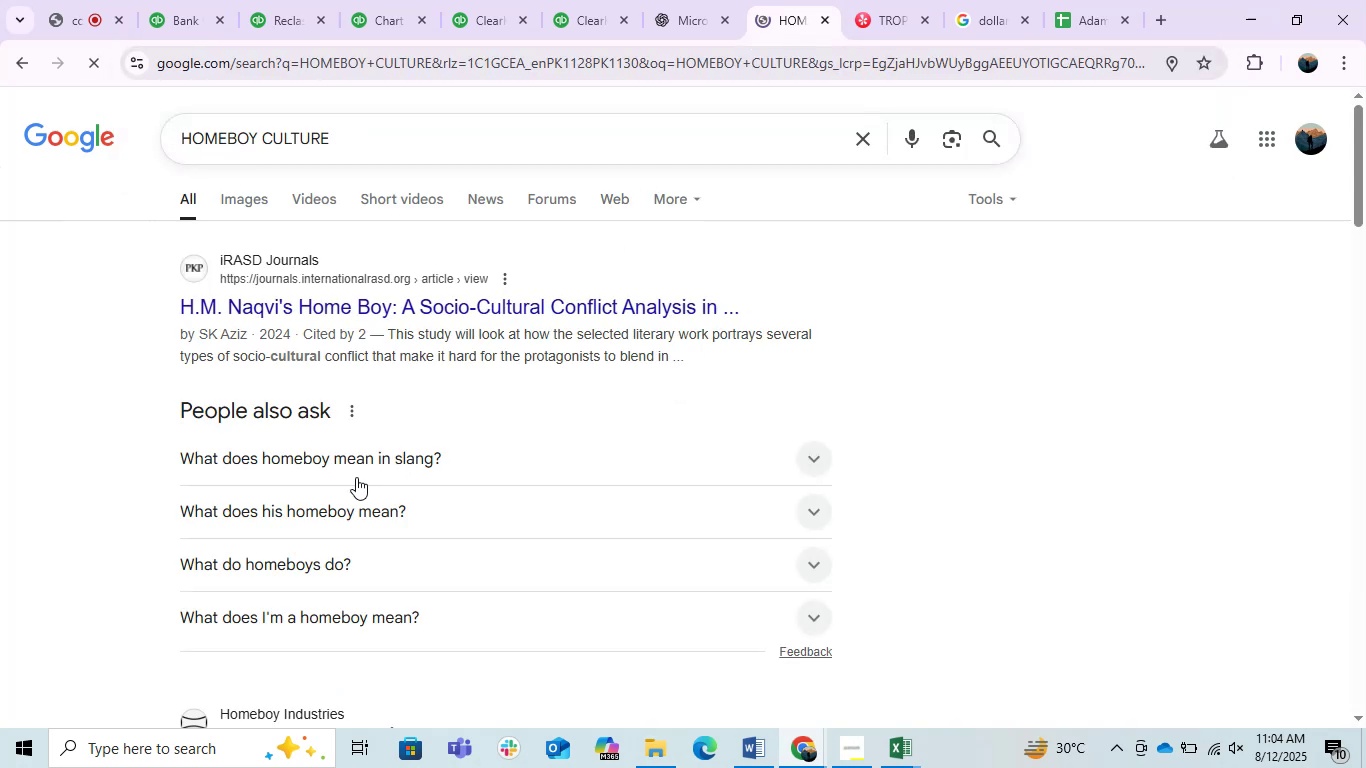 
scroll: coordinate [292, 386], scroll_direction: down, amount: 4.0
 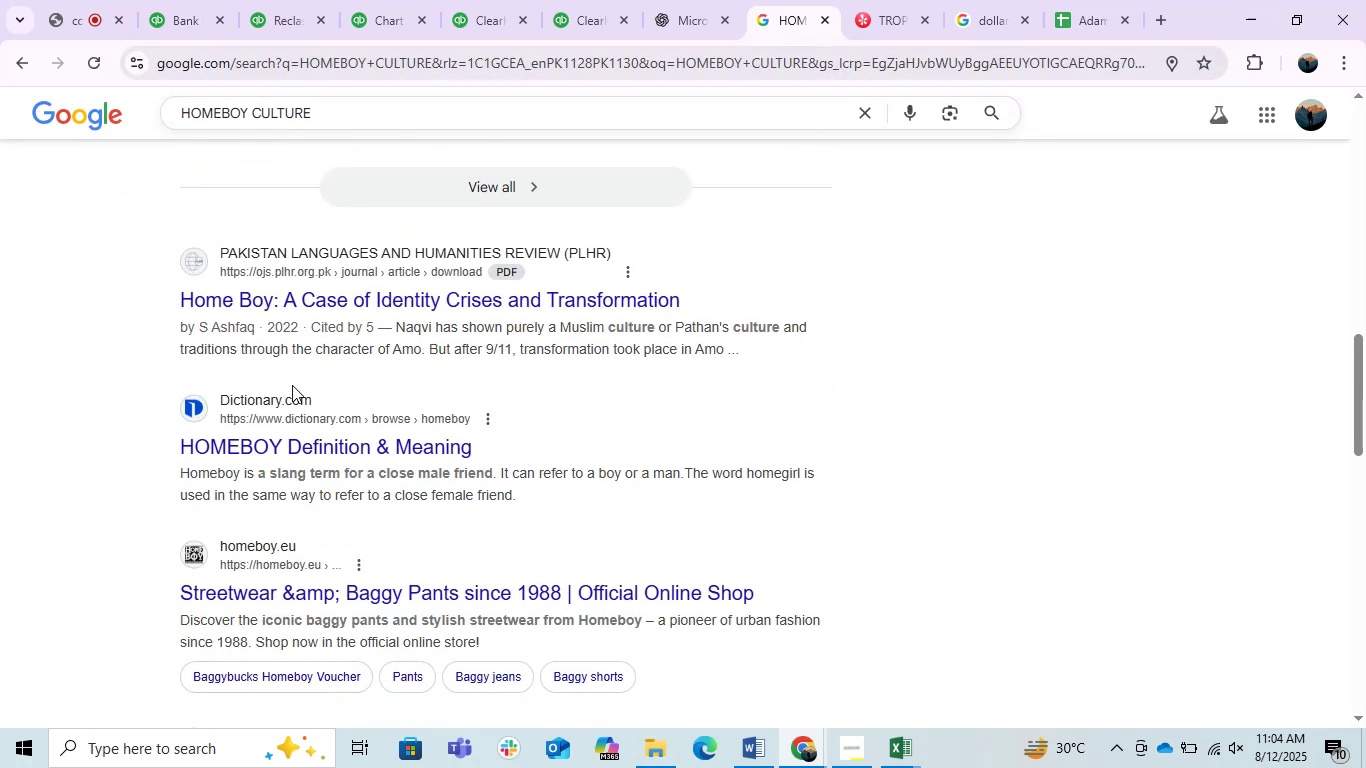 
scroll: coordinate [312, 502], scroll_direction: up, amount: 5.0
 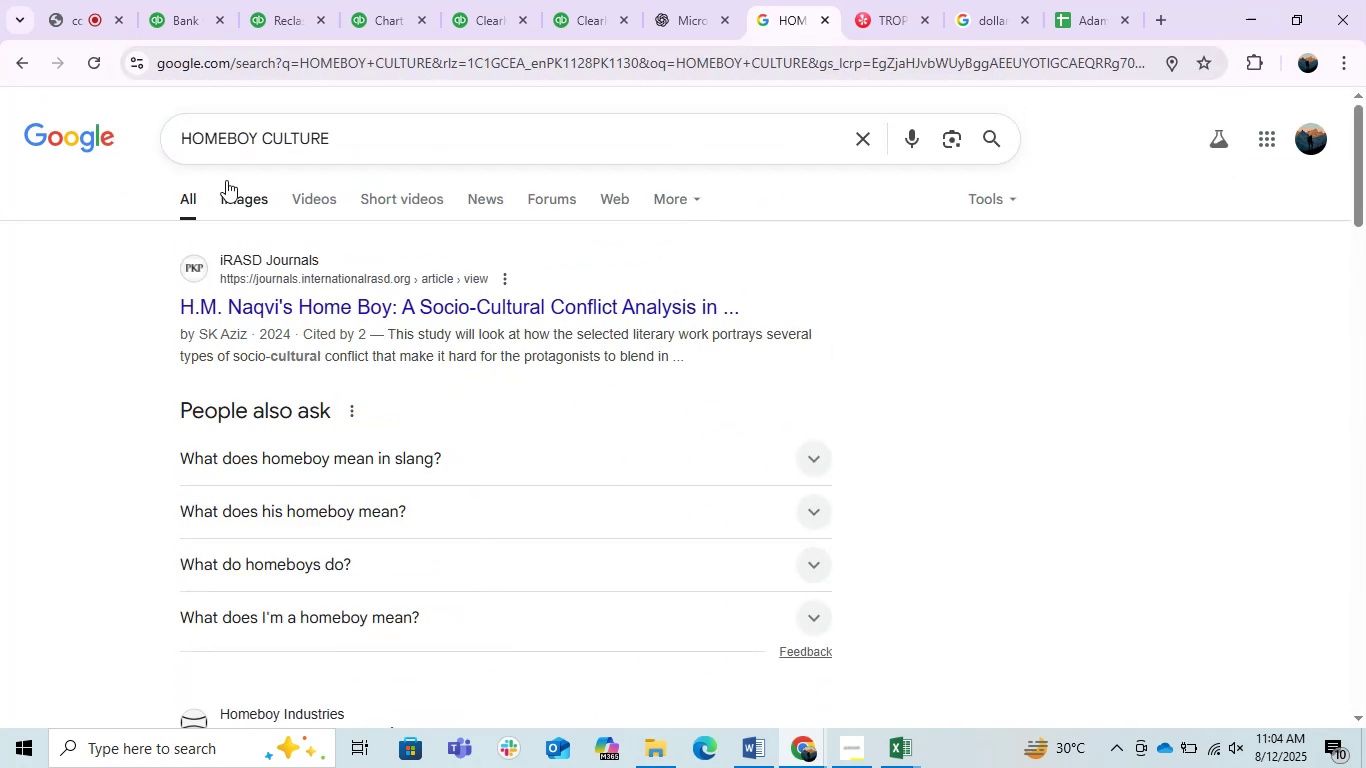 
left_click([236, 195])
 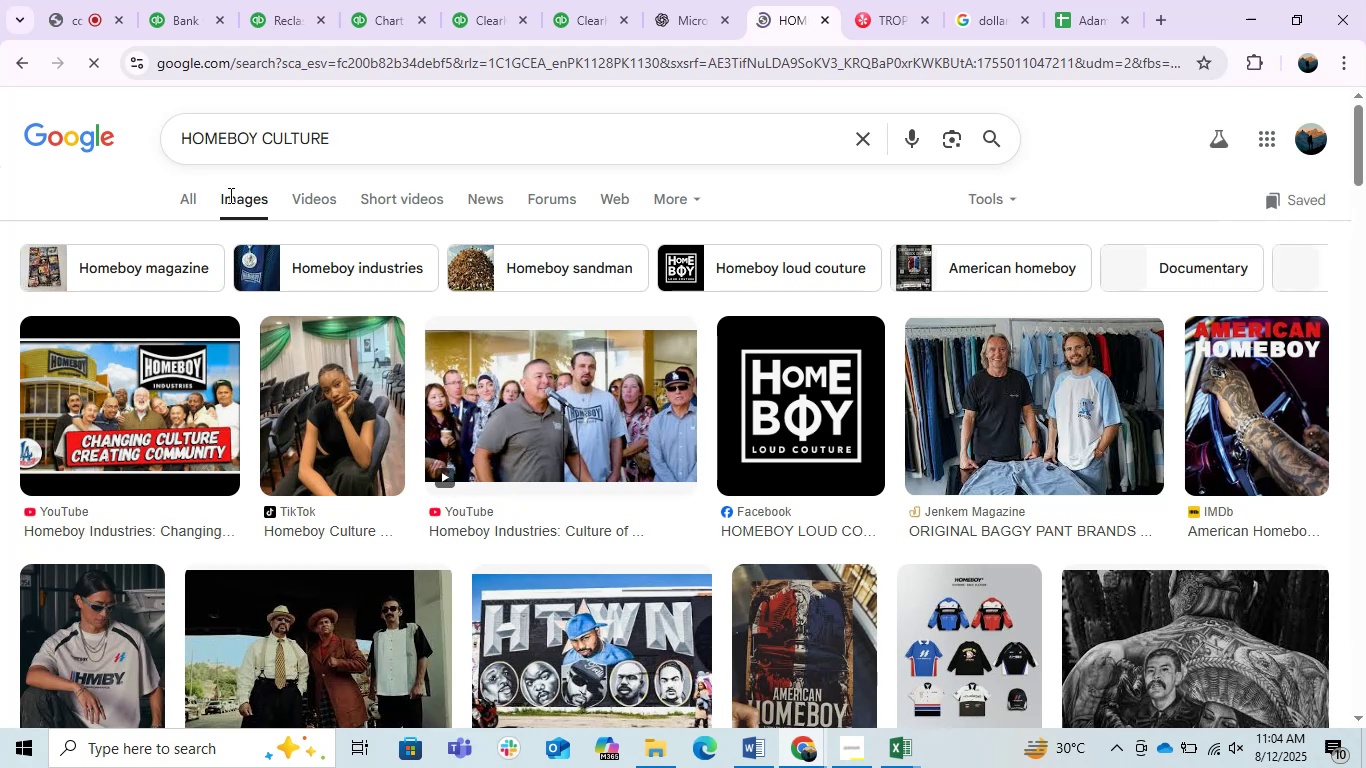 
left_click([203, 0])
 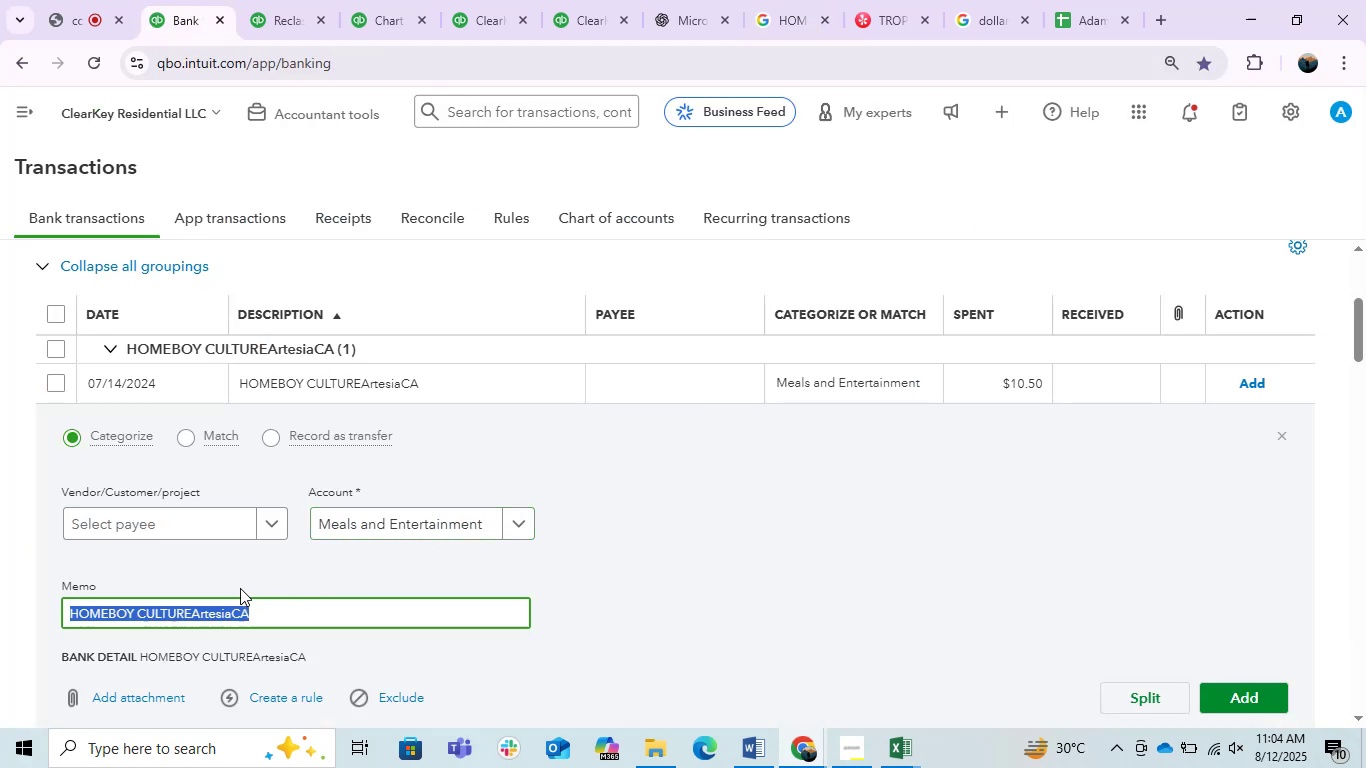 
left_click([181, 525])
 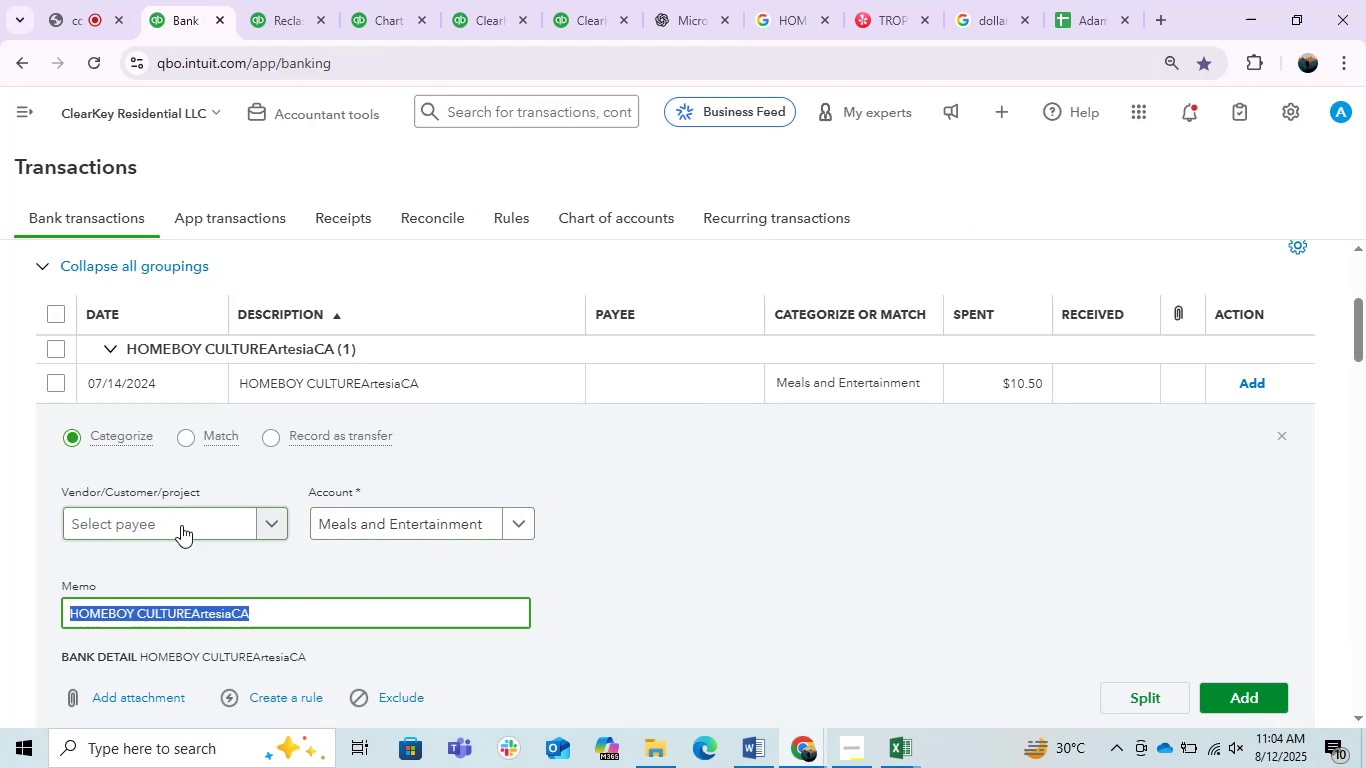 
key(Control+V)
 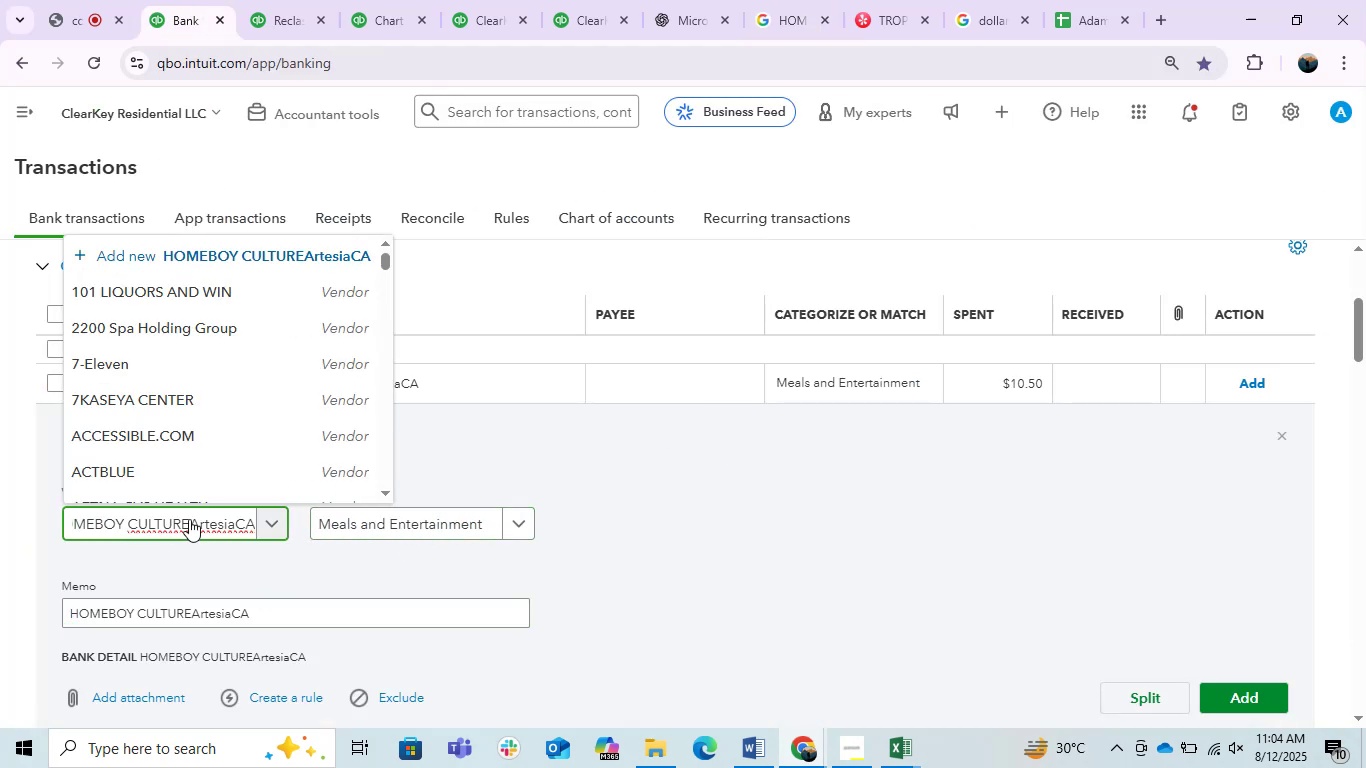 
hold_key(key=Backspace, duration=0.74)
 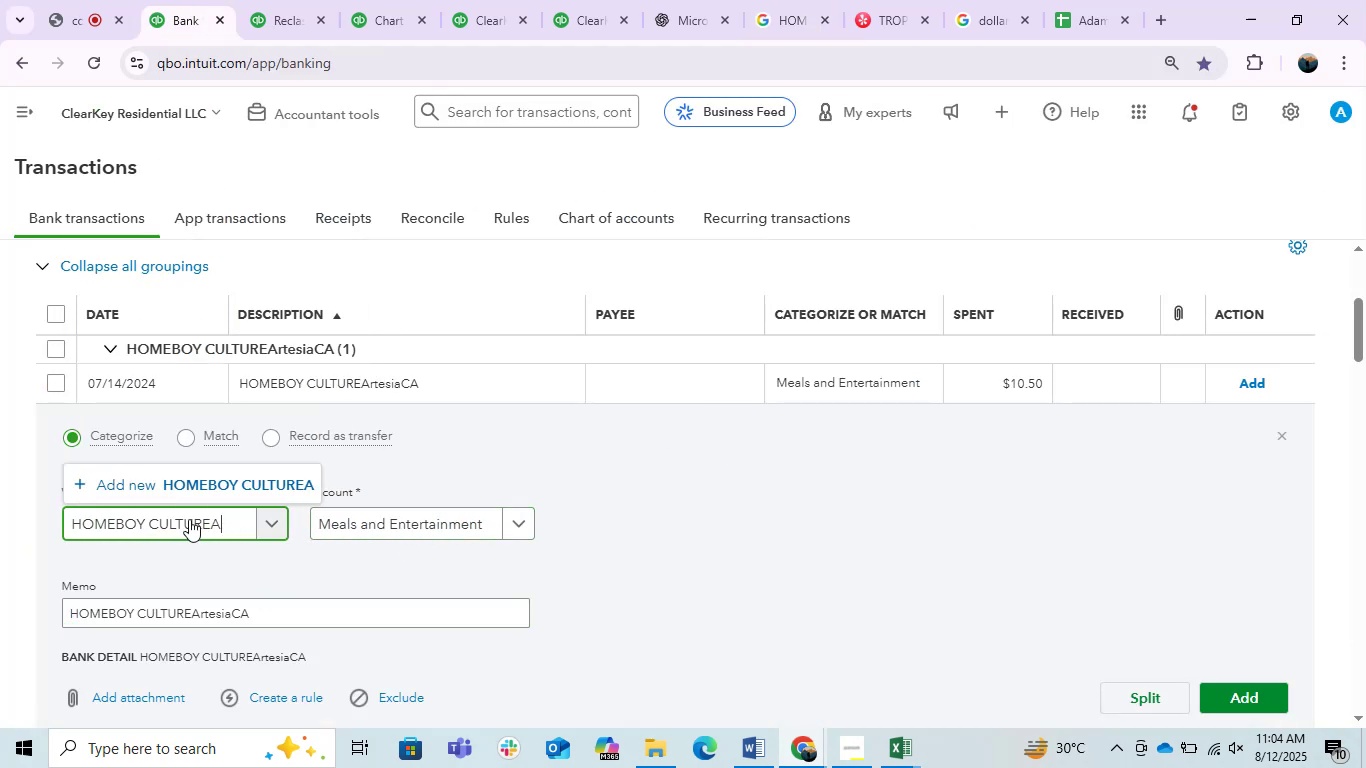 
key(Backspace)
 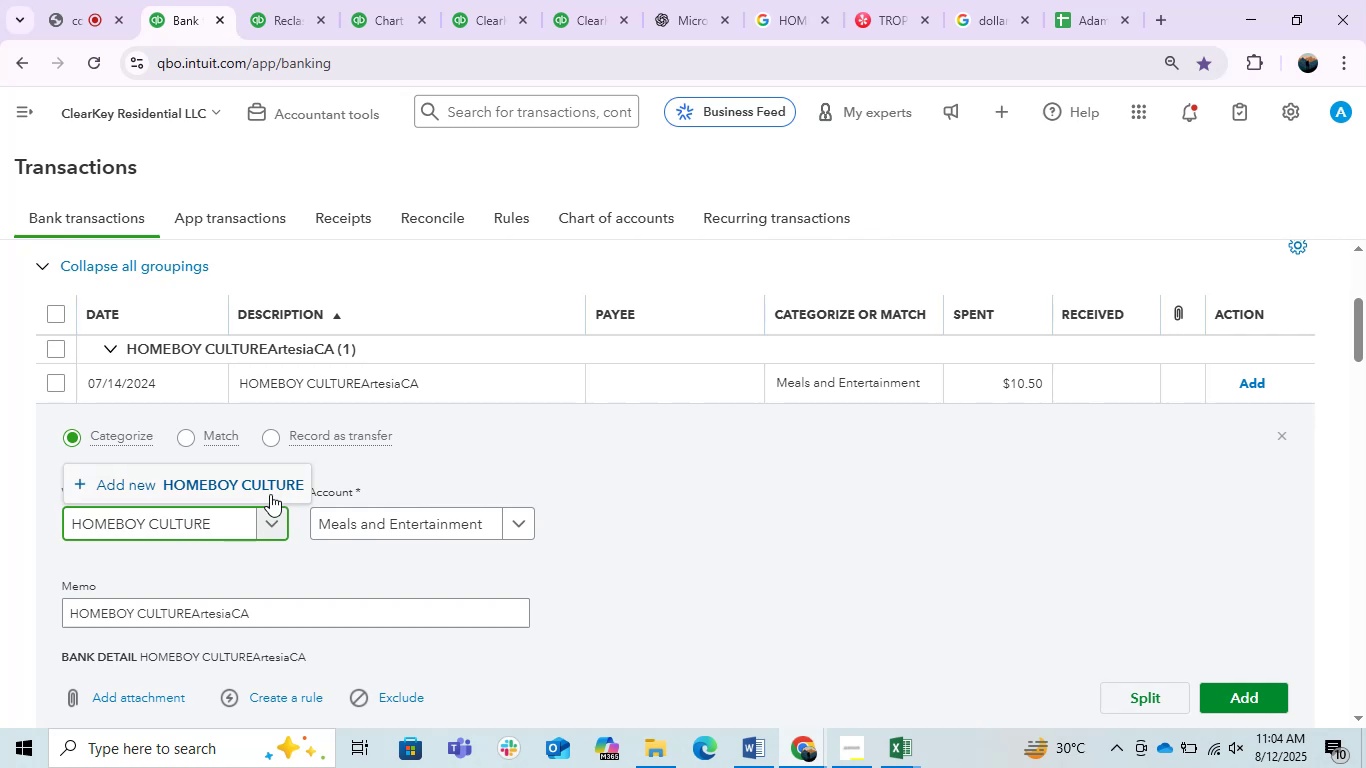 
left_click([271, 491])
 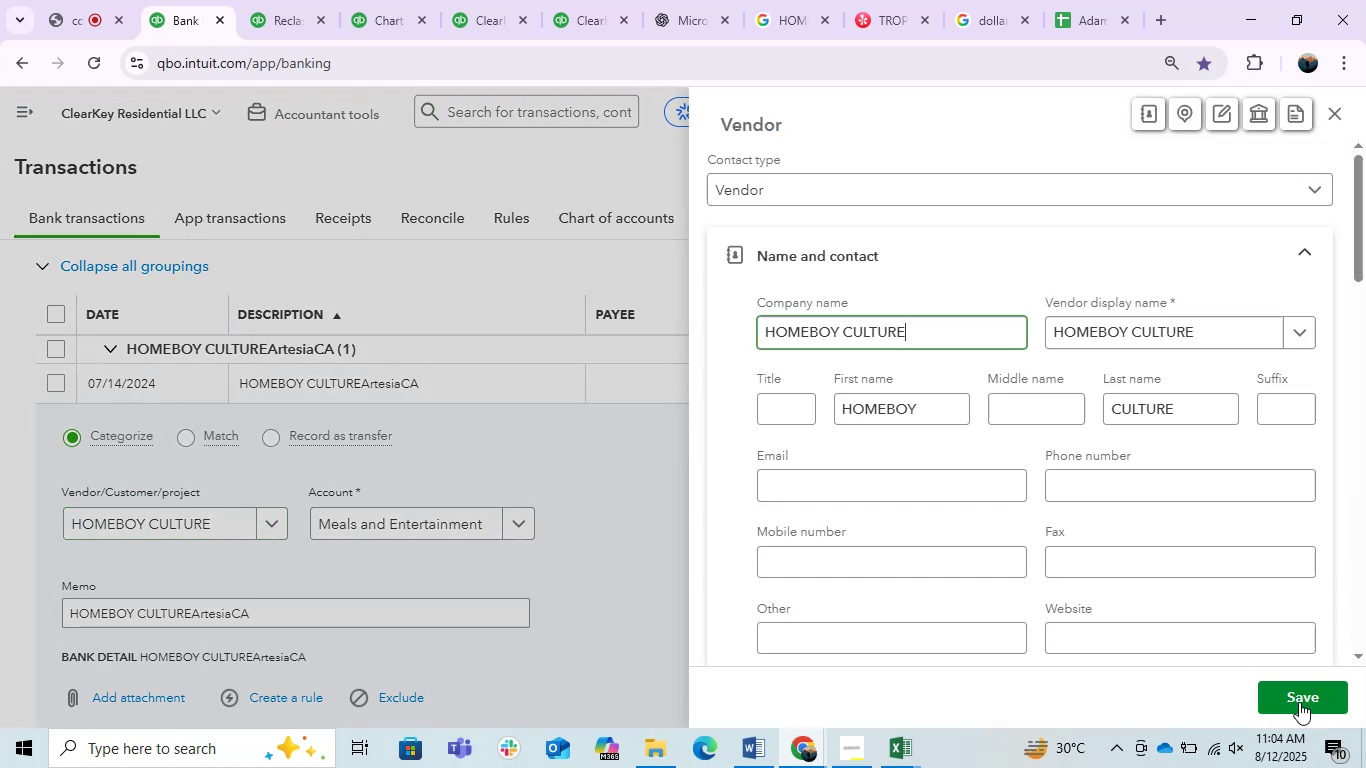 
left_click([1301, 702])
 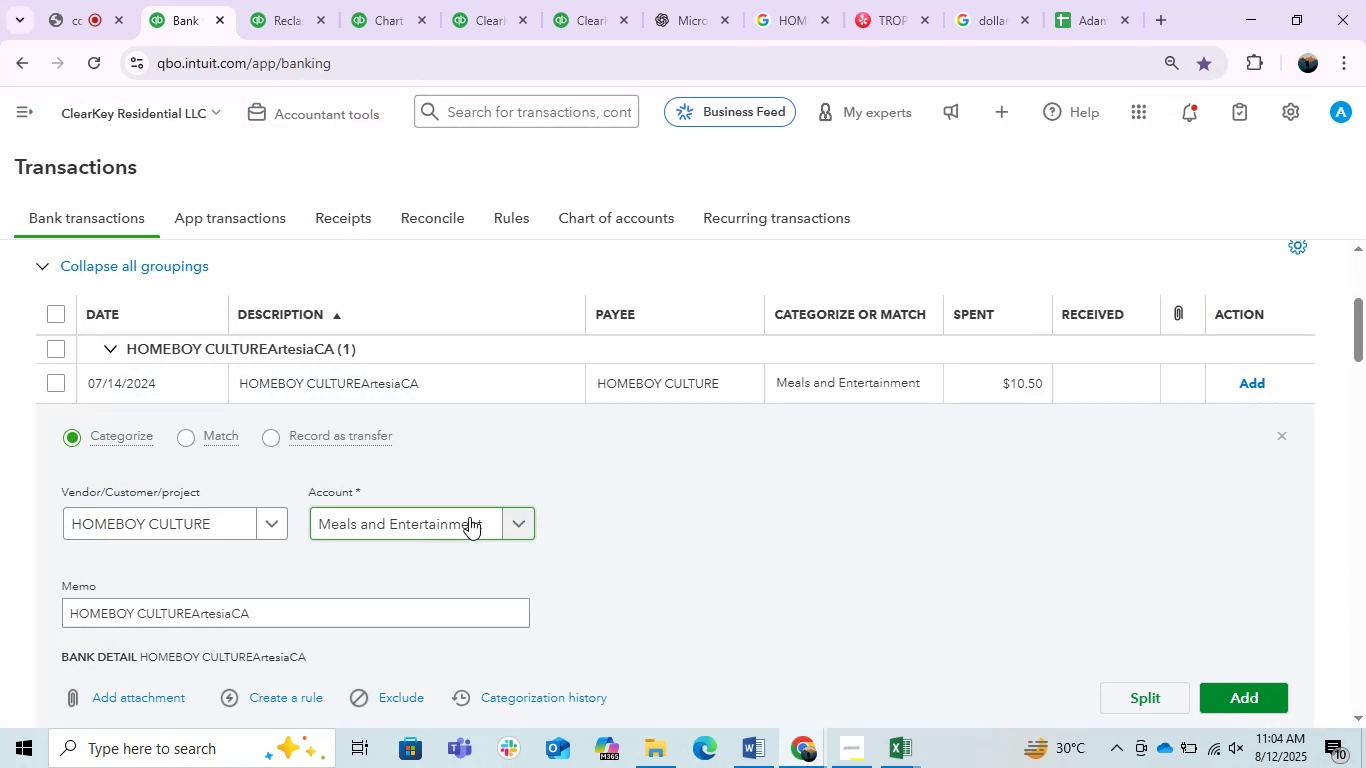 
left_click([469, 517])
 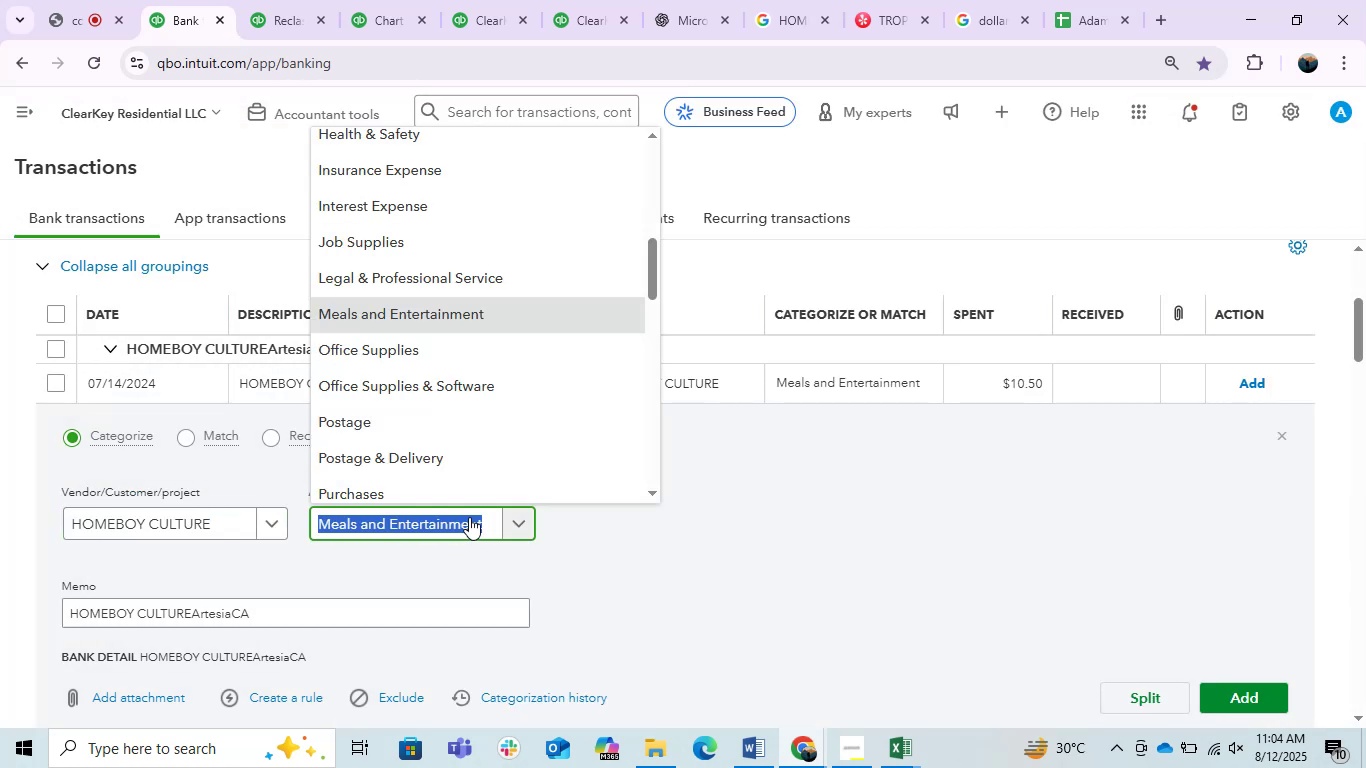 
type(share)
 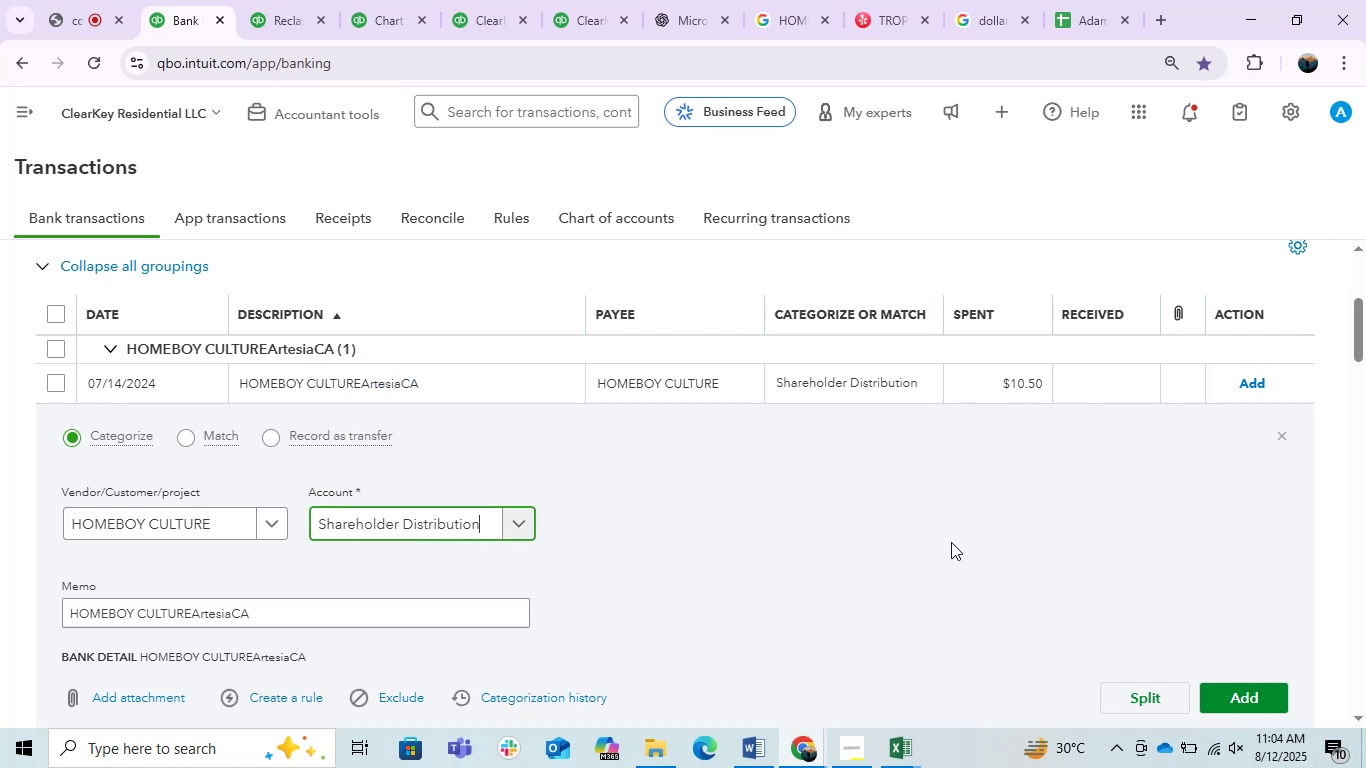 
left_click([1260, 692])
 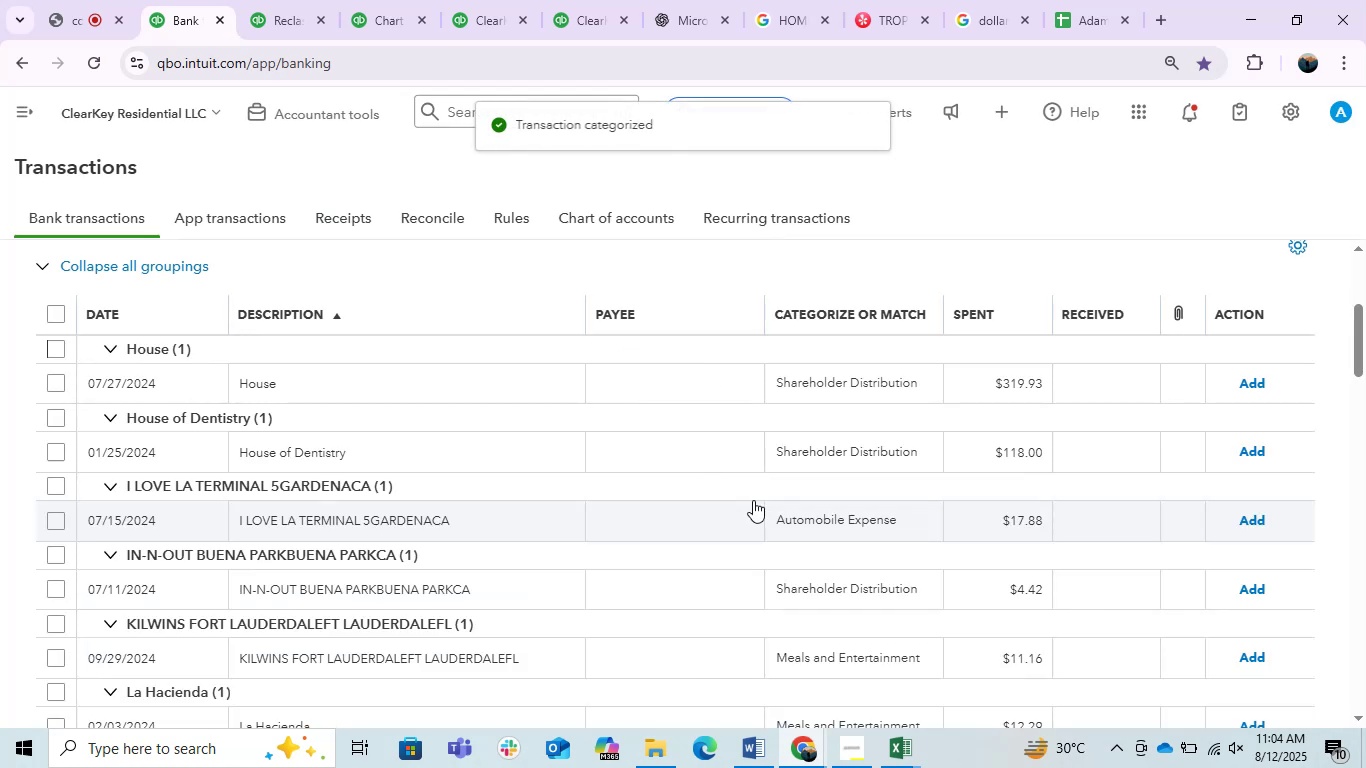 
scroll: coordinate [716, 490], scroll_direction: down, amount: 8.0
 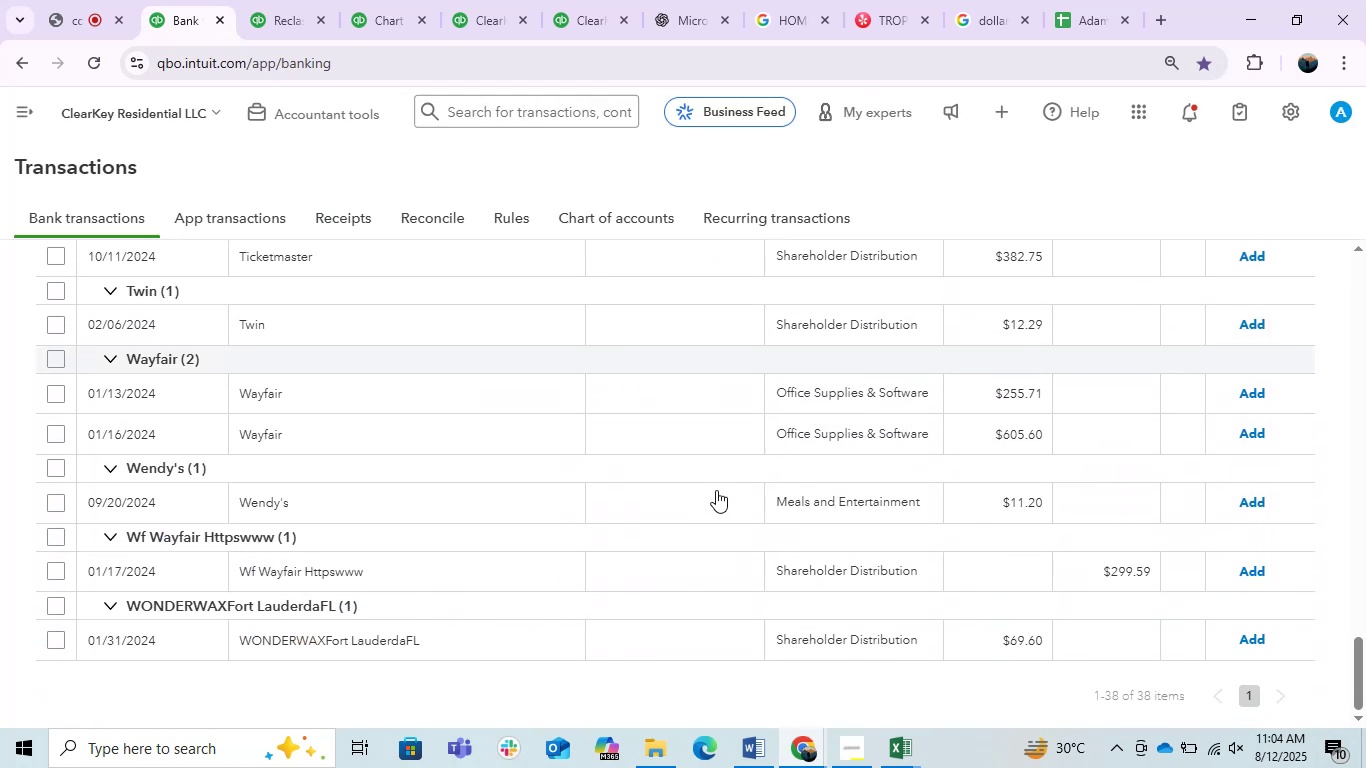 
scroll: coordinate [716, 489], scroll_direction: up, amount: 10.0
 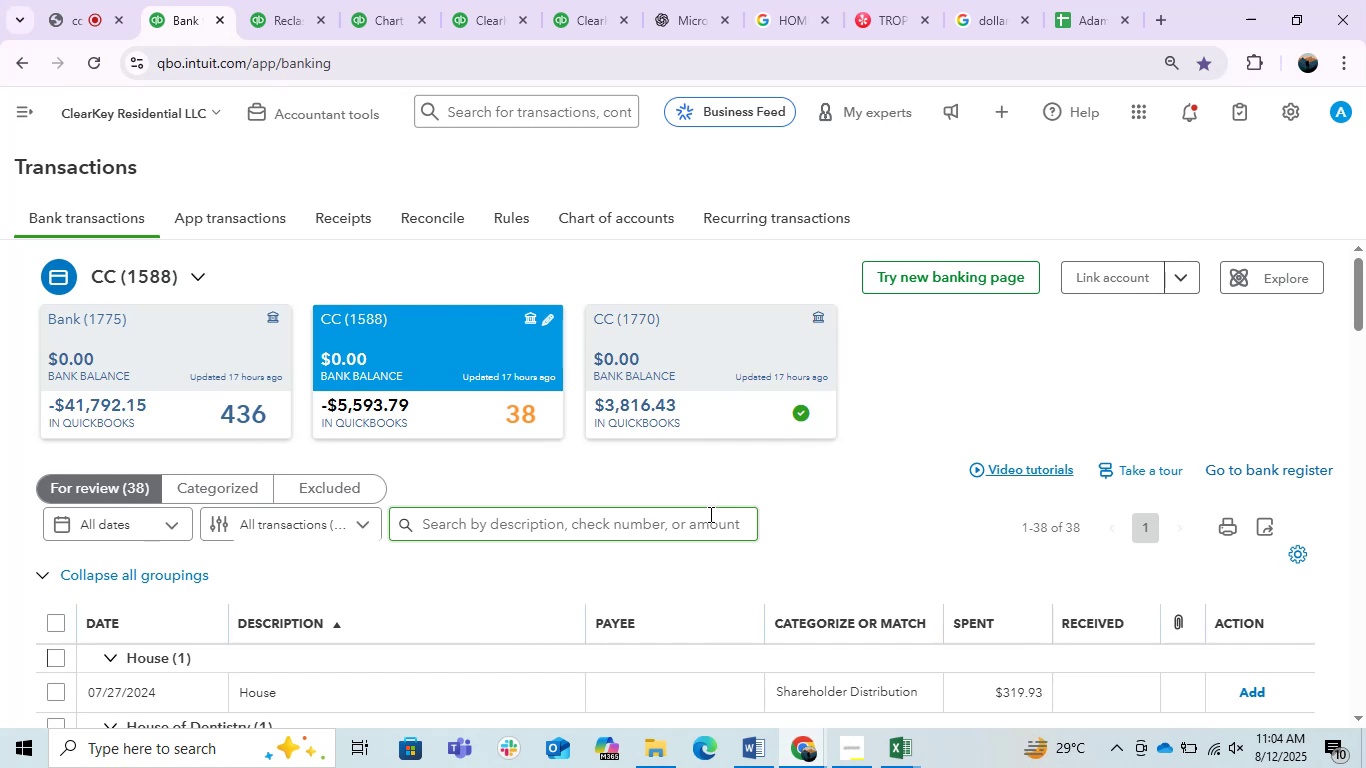 
wait(5.56)
 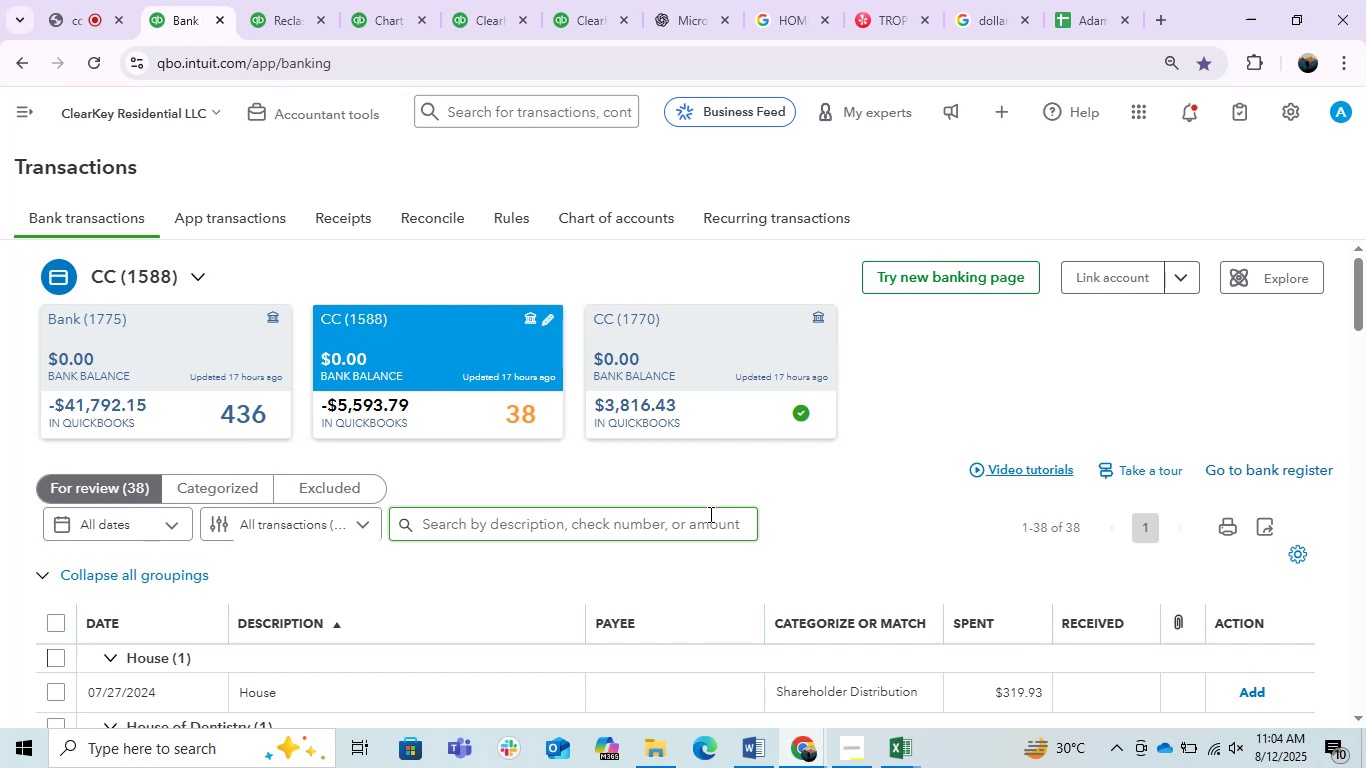 
left_click([105, 0])
 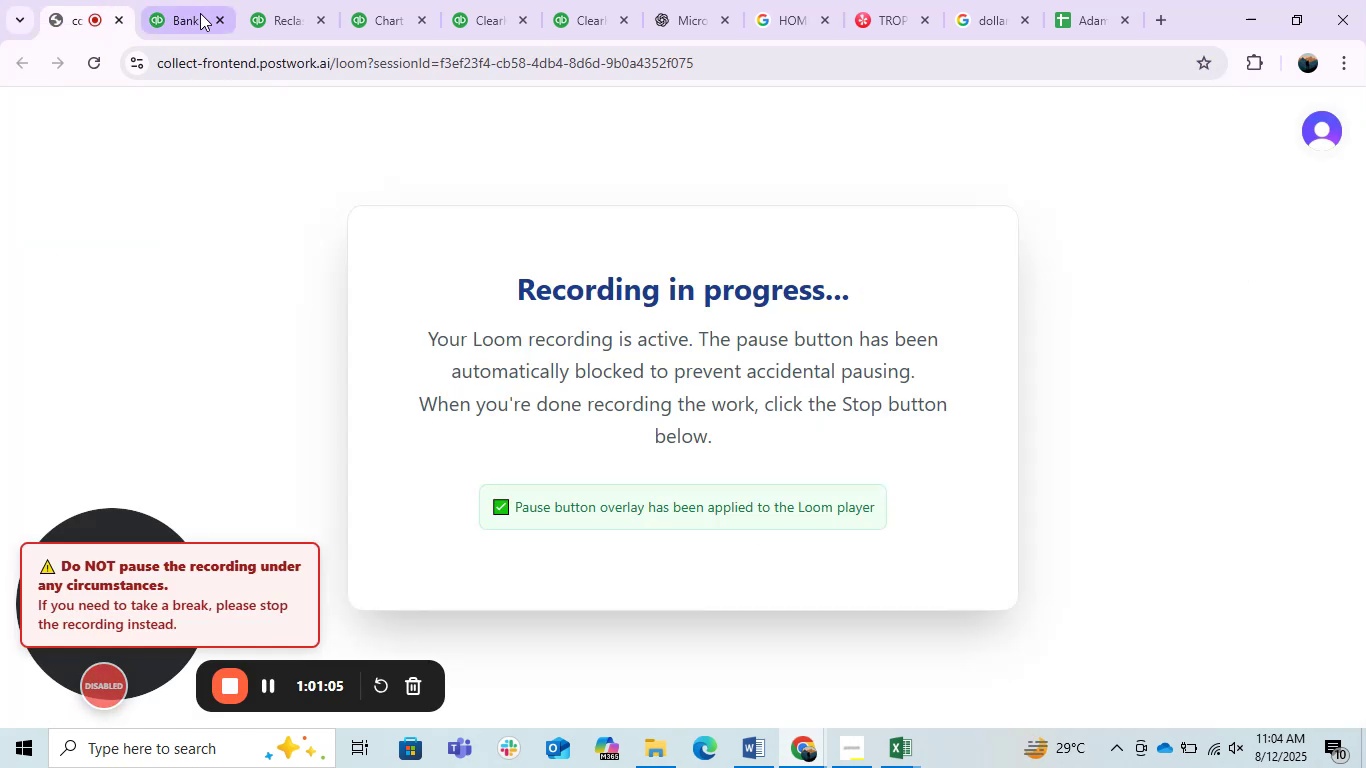 
left_click([202, 13])
 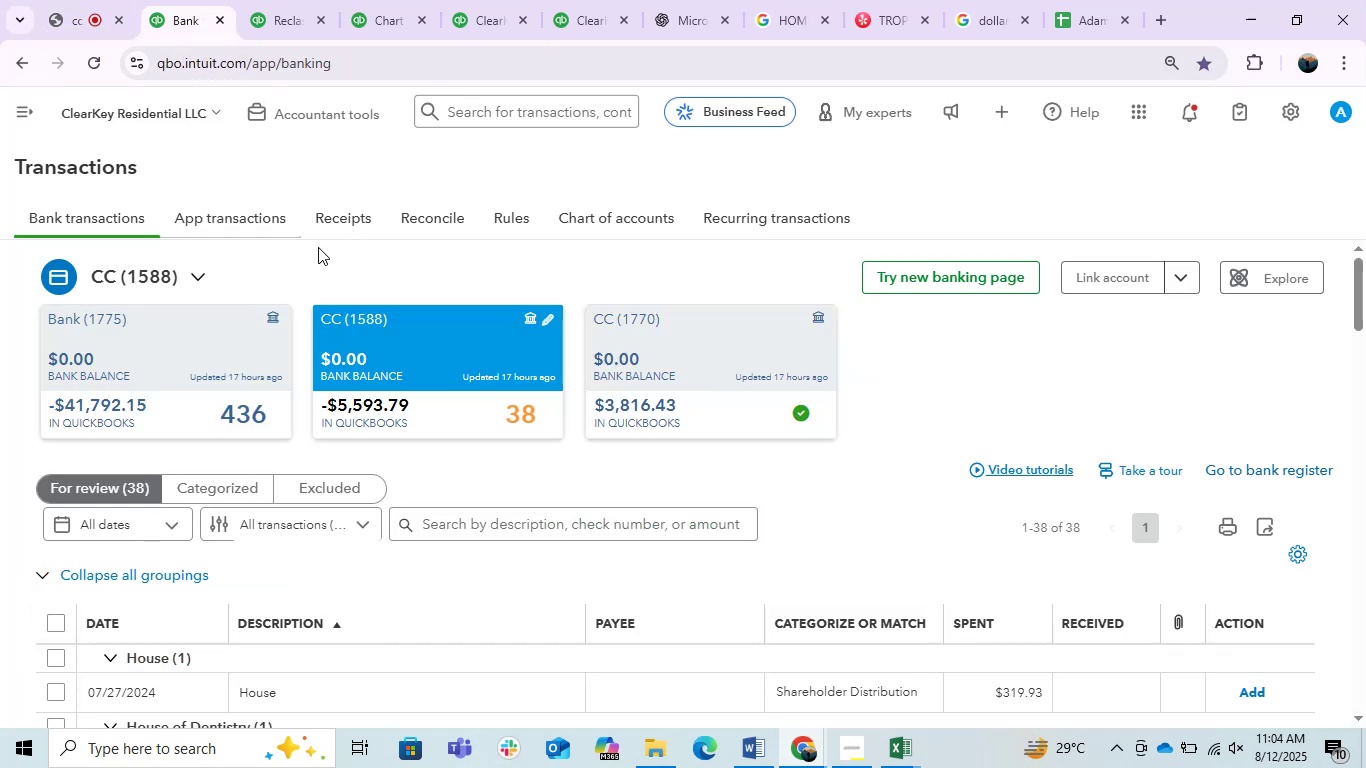 
scroll: coordinate [391, 398], scroll_direction: down, amount: 1.0
 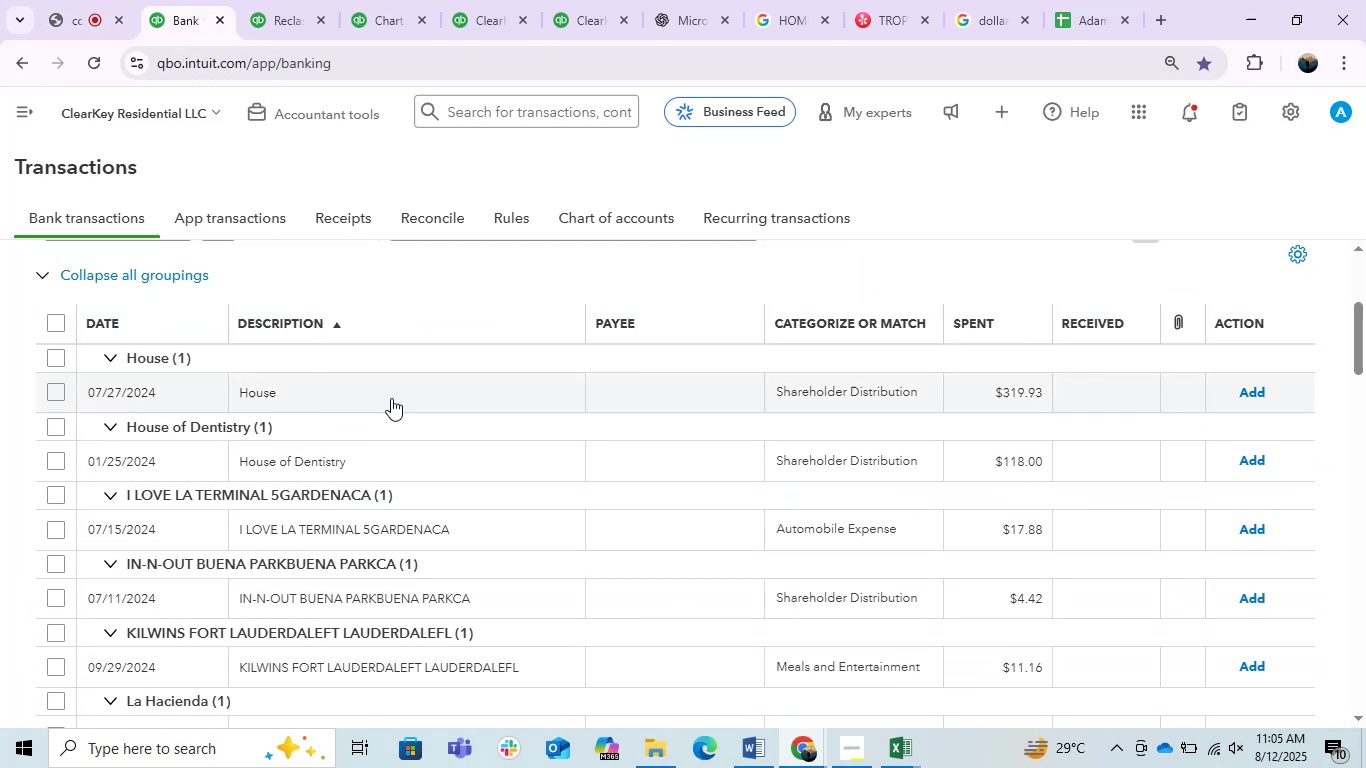 
left_click([391, 398])
 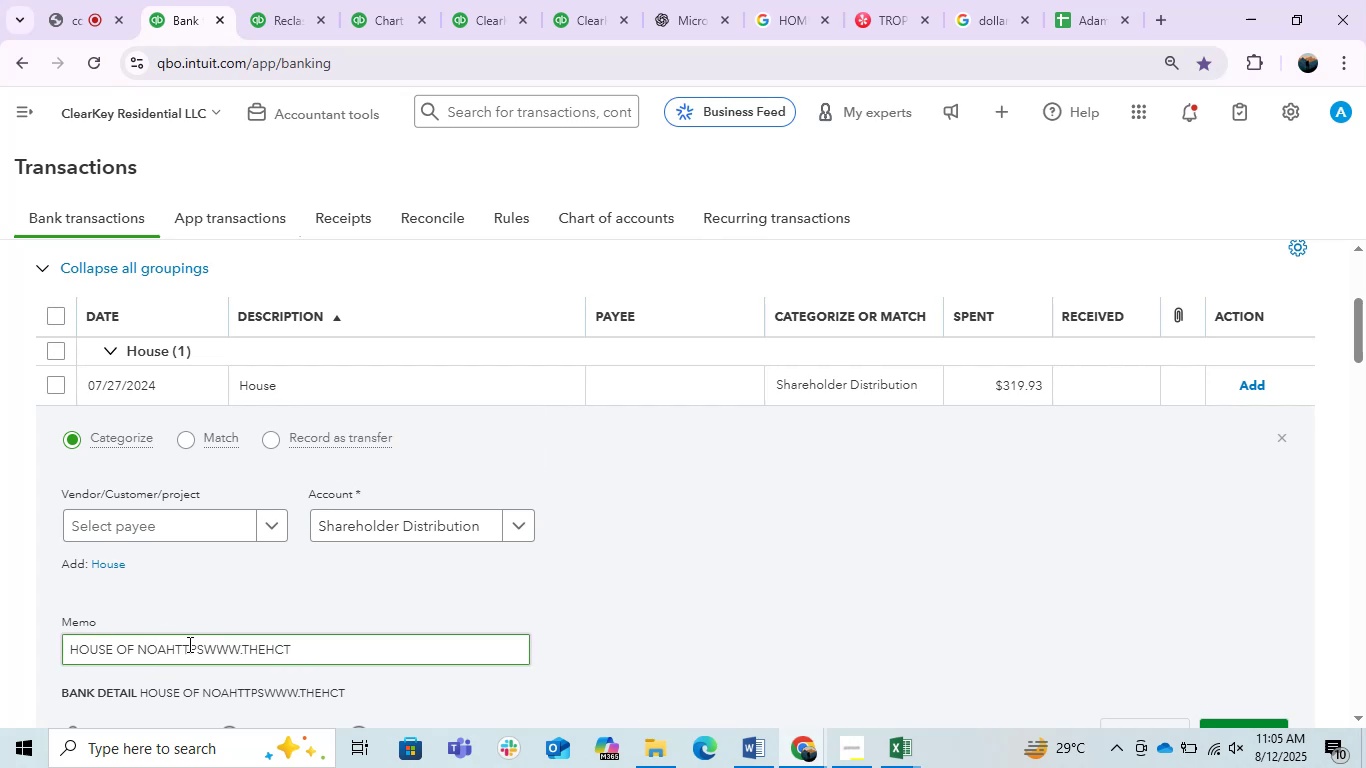 
wait(5.22)
 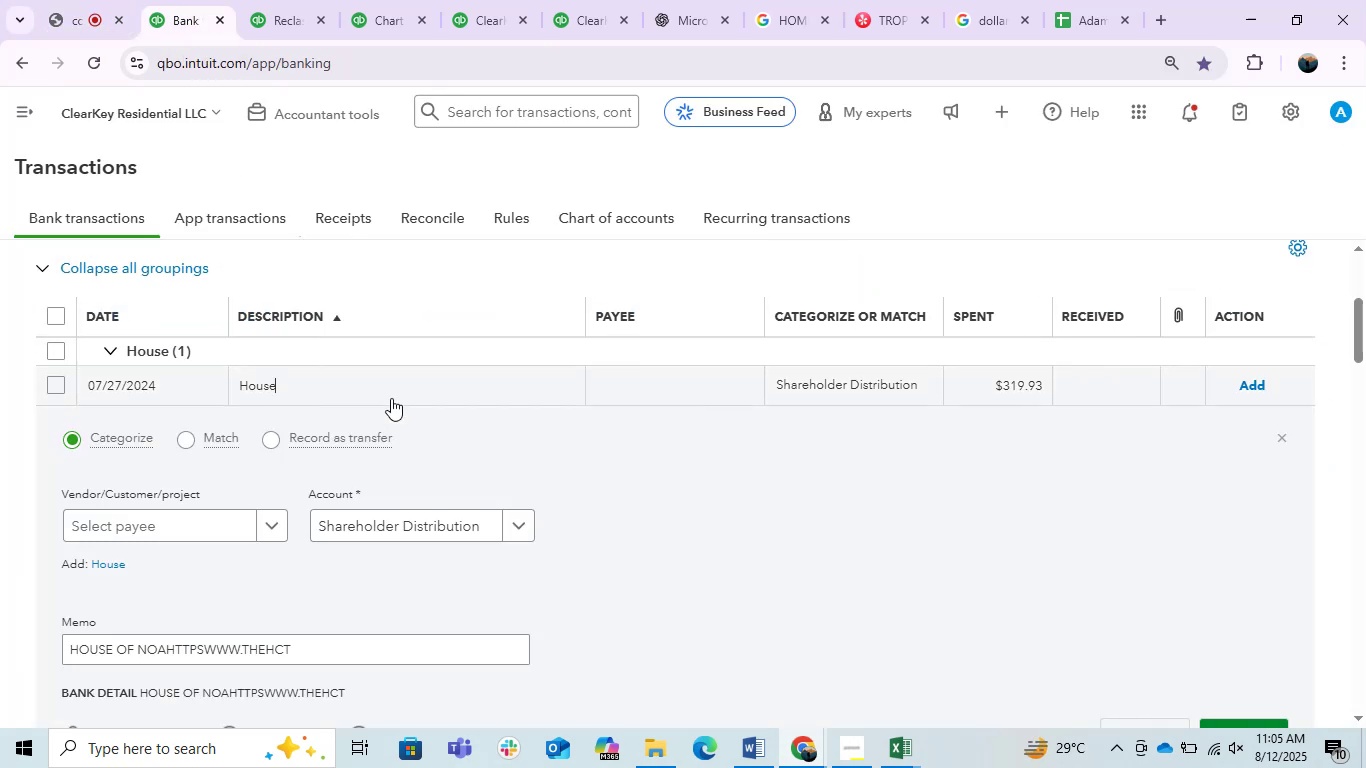 
double_click([317, 641])
 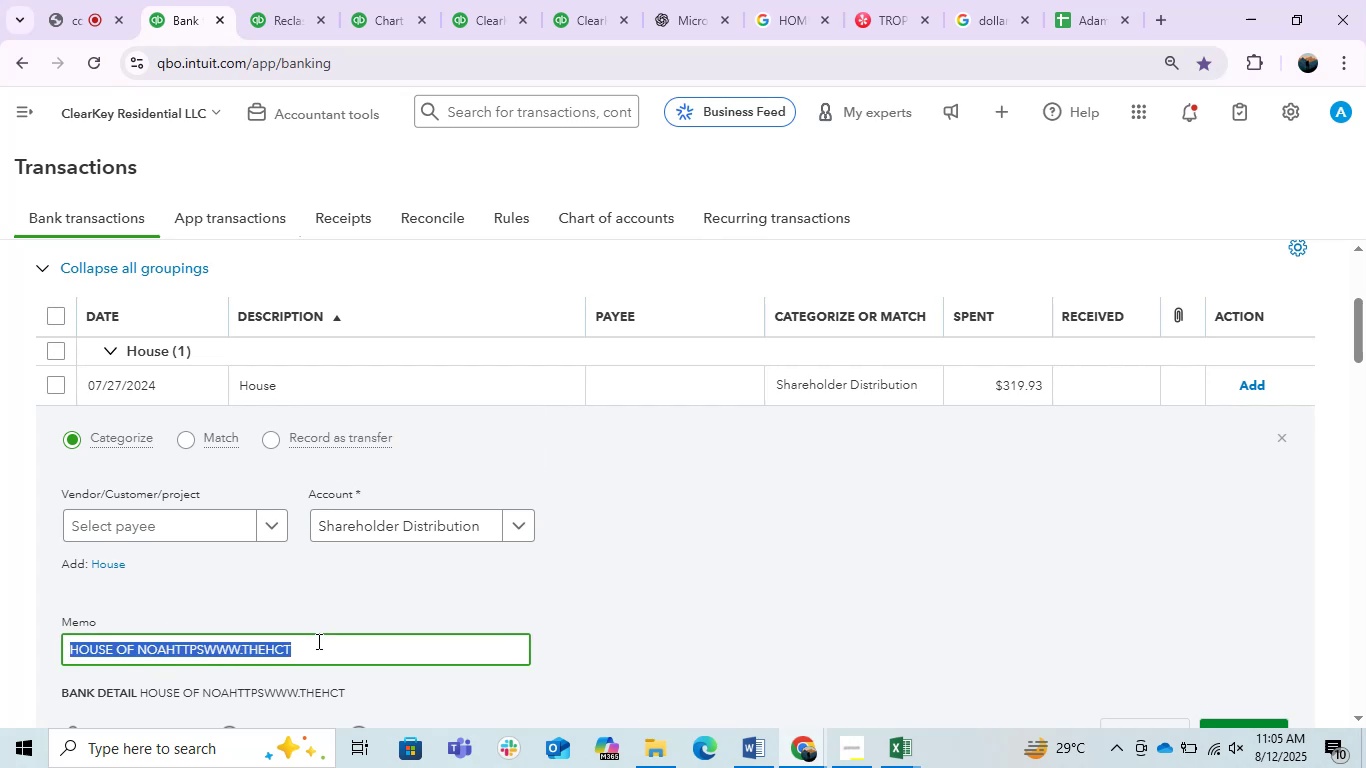 
triple_click([317, 641])
 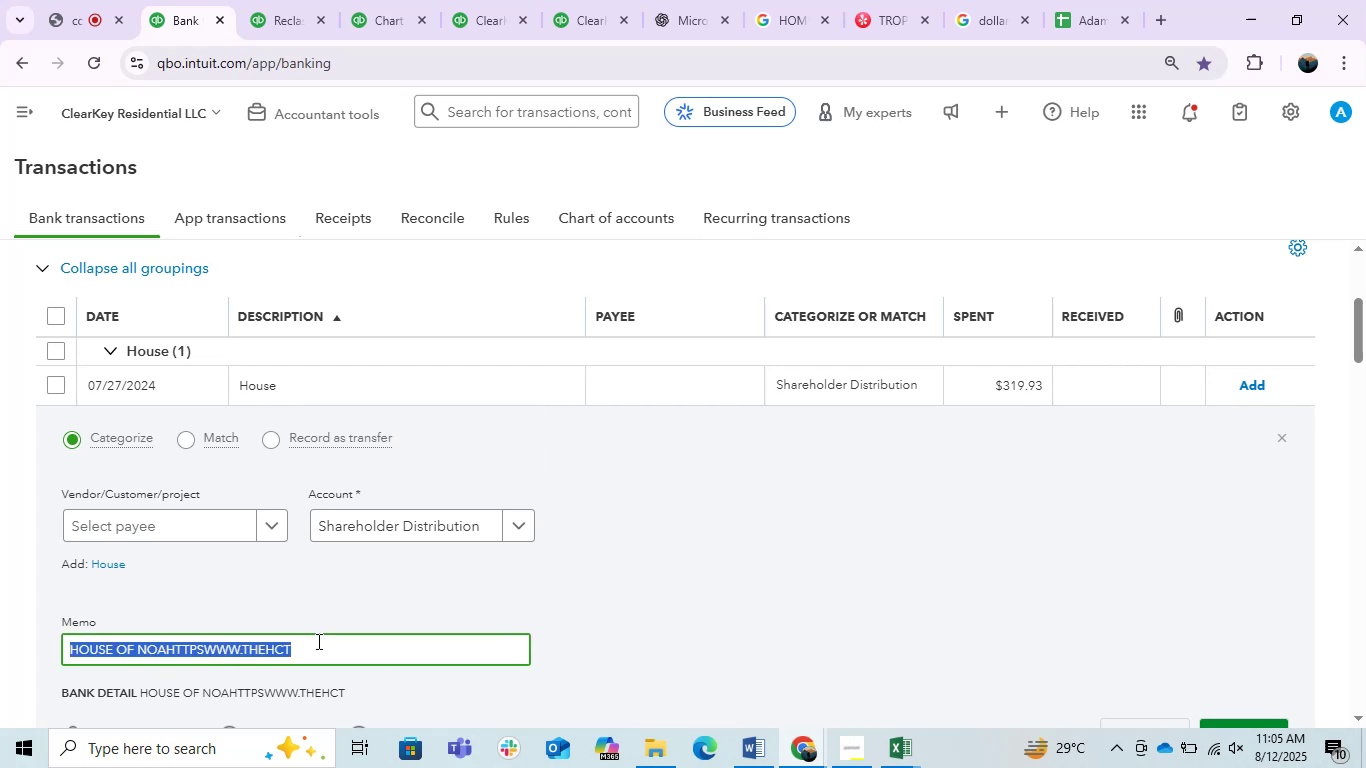 
key(Control+C)
 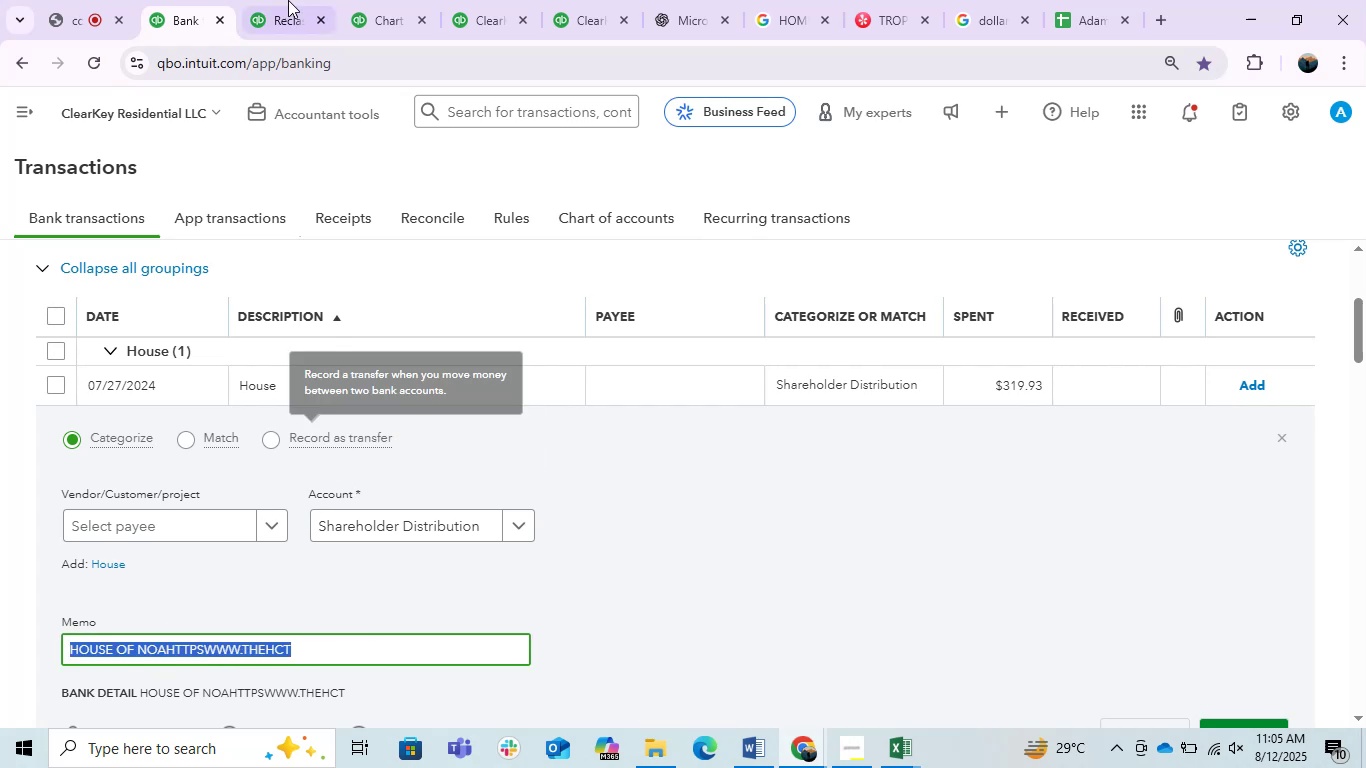 
key(Control+C)
 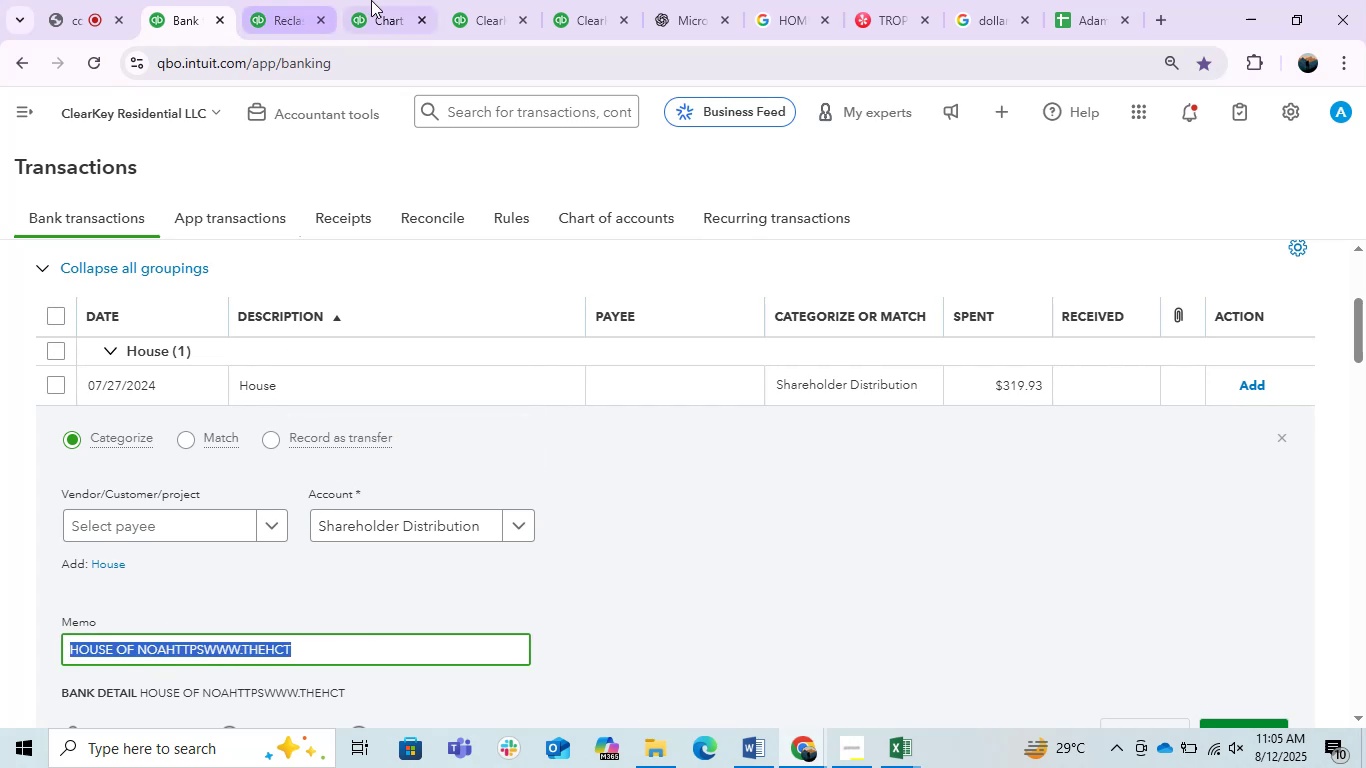 
key(Control+C)
 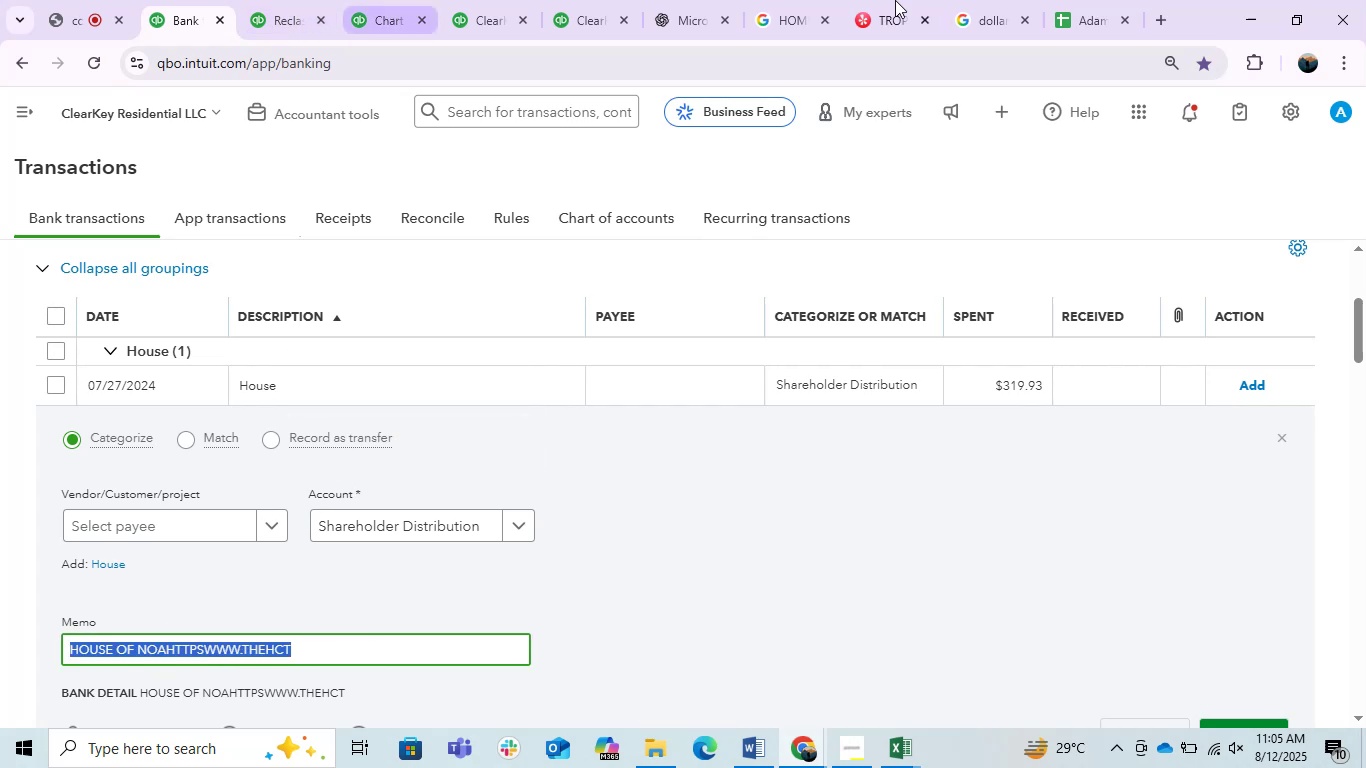 
key(Control+C)
 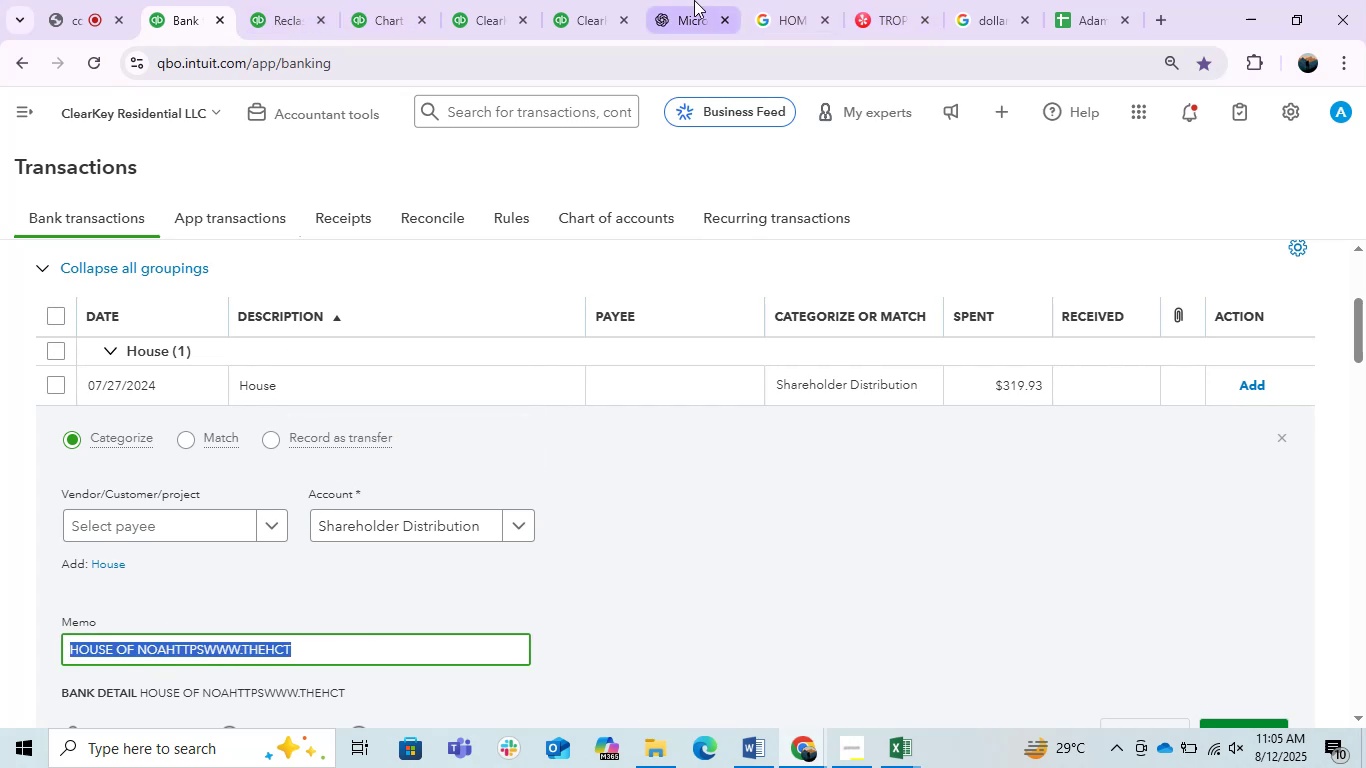 
left_click([693, 0])
 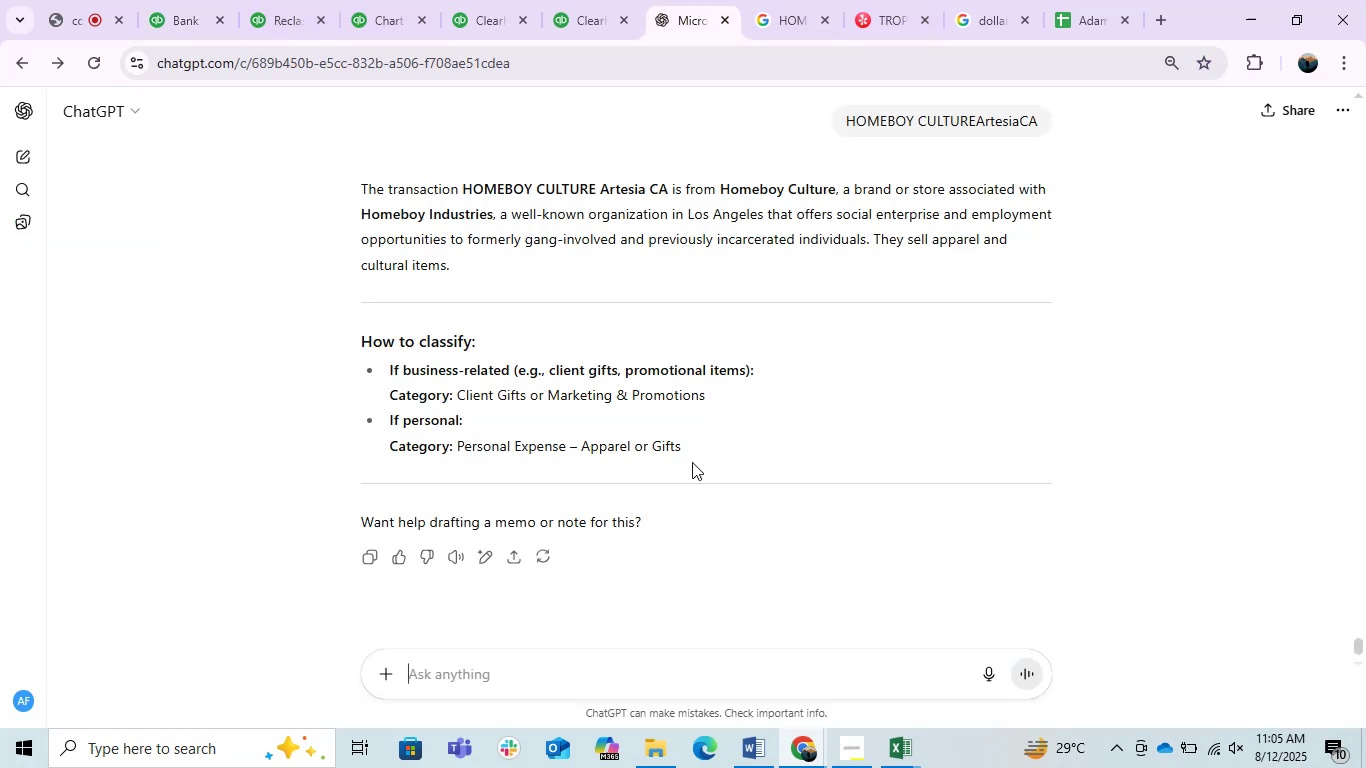 
key(Control+ControlLeft)
 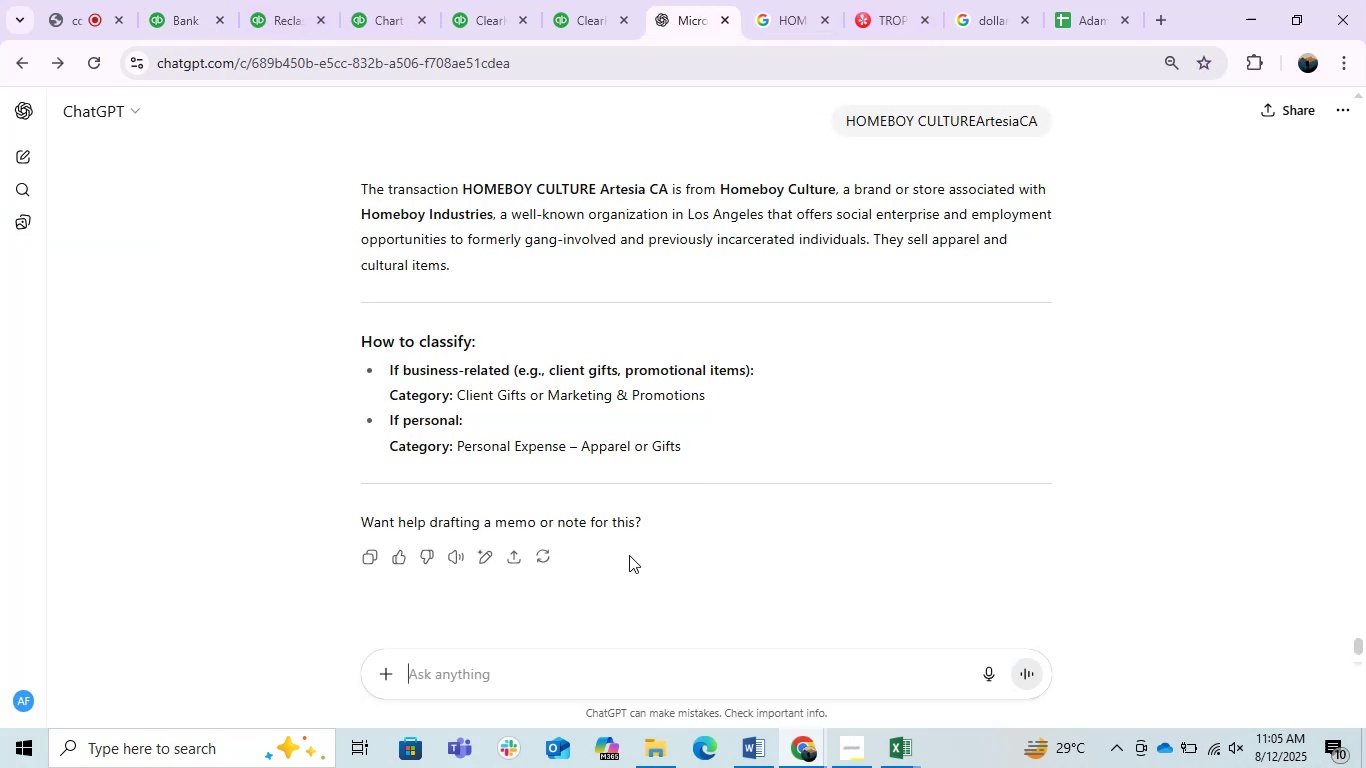 
key(Control+V)
 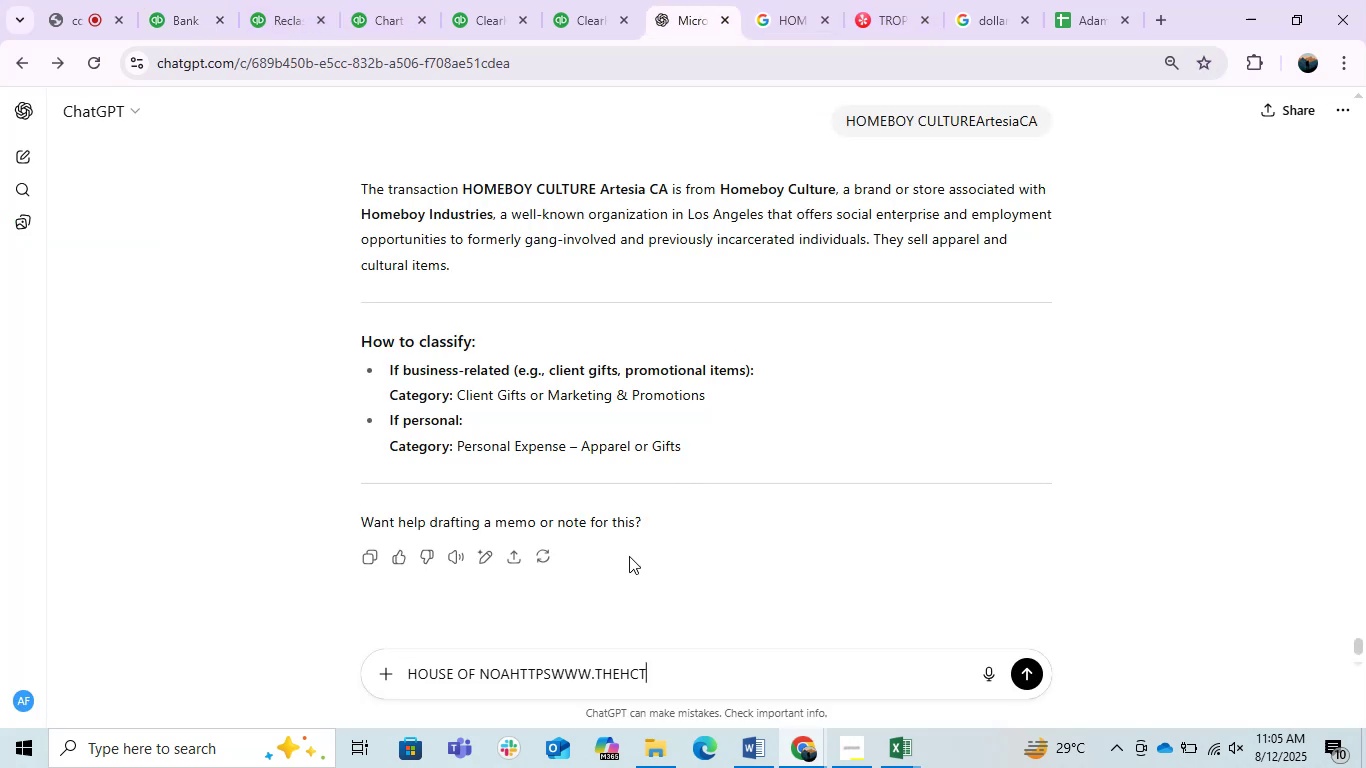 
key(Enter)
 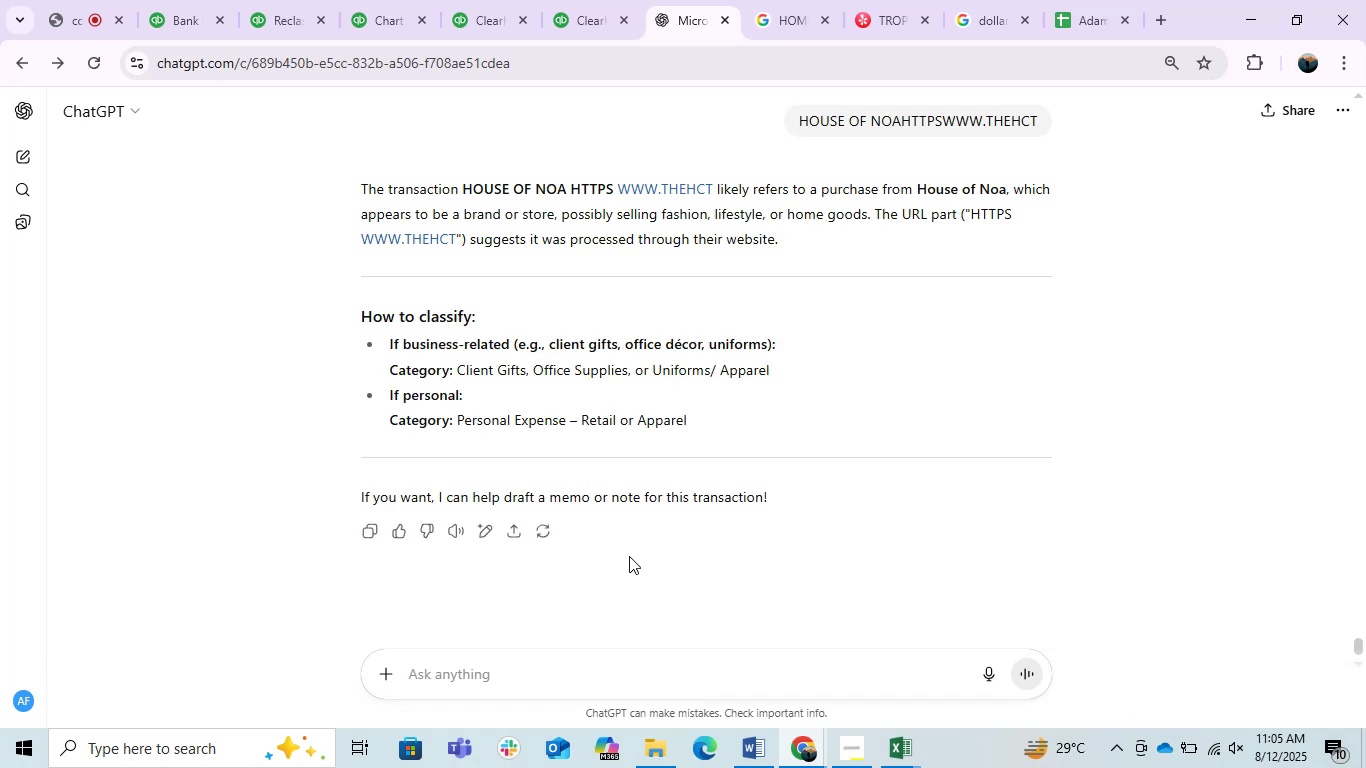 
wait(12.67)
 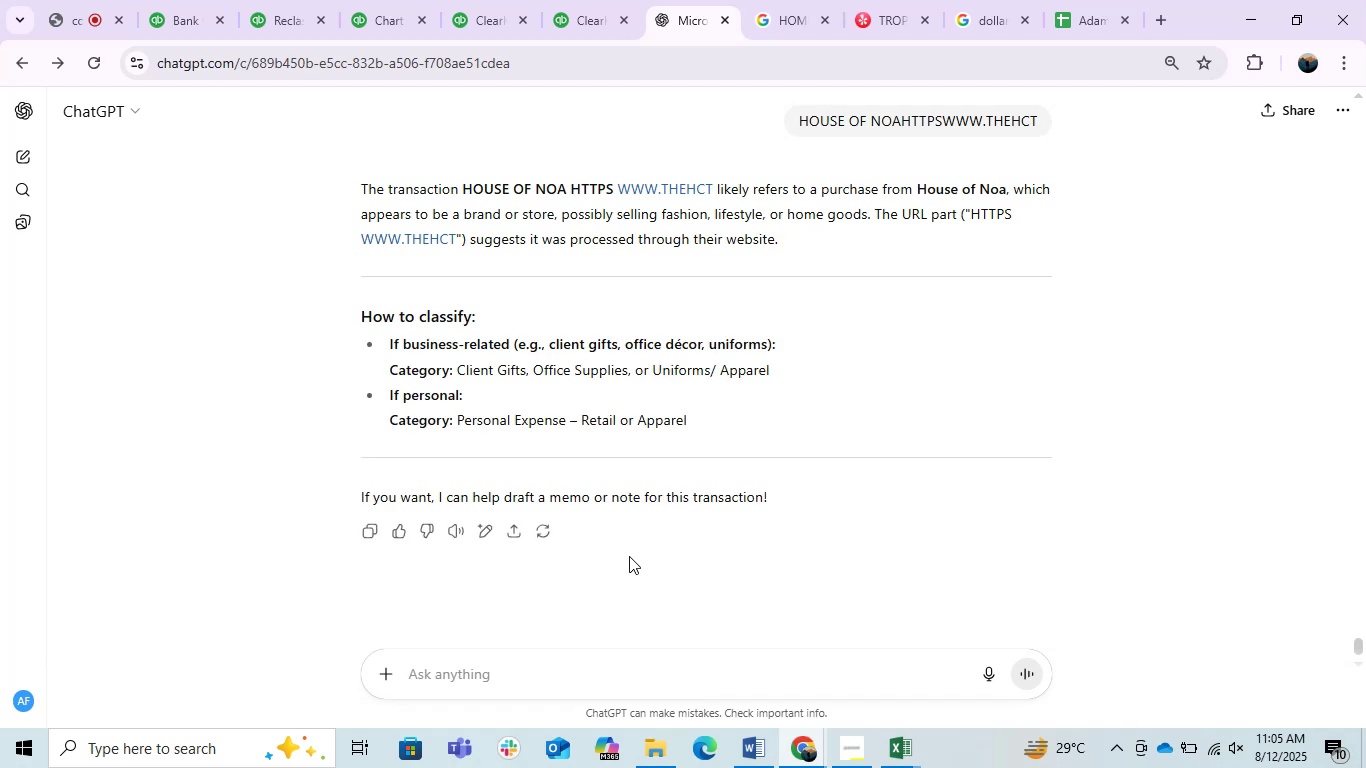 
scroll: coordinate [649, 574], scroll_direction: down, amount: 1.0
 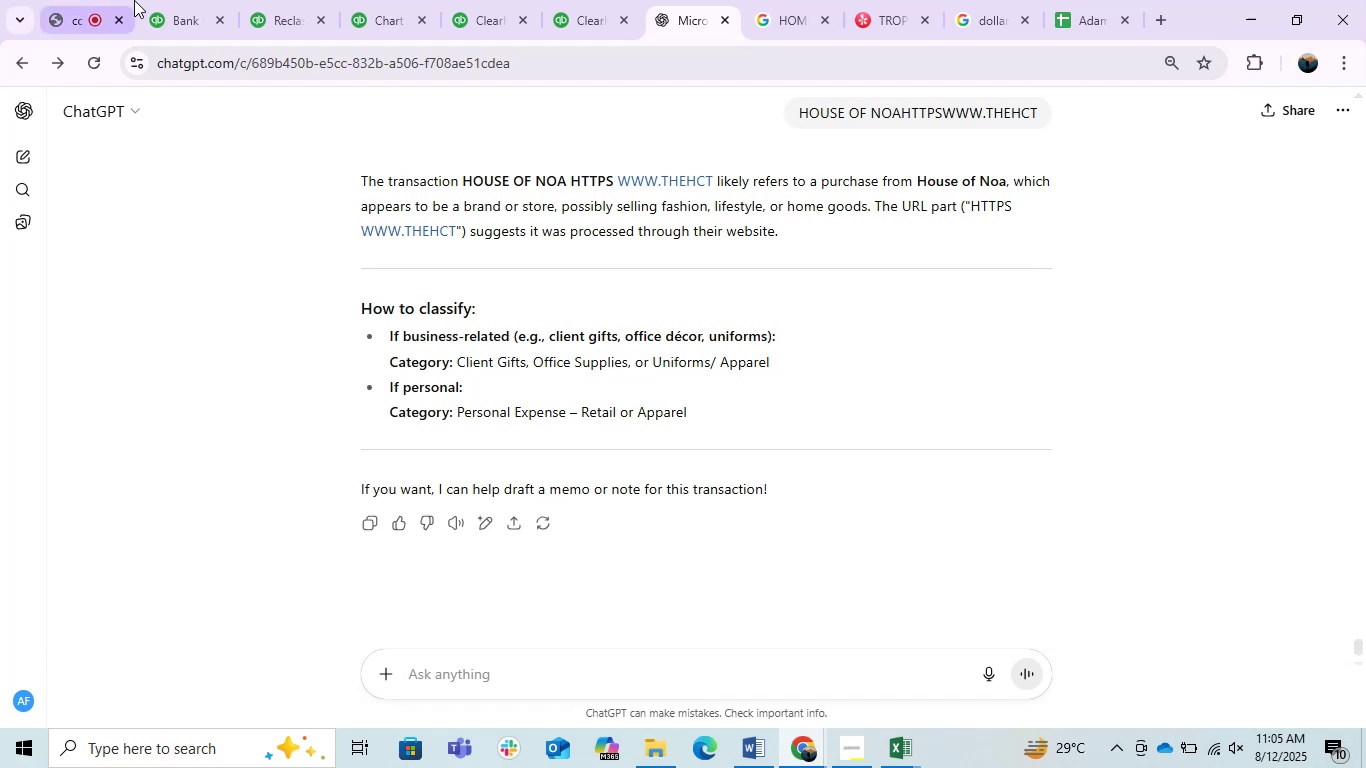 
left_click([169, 2])
 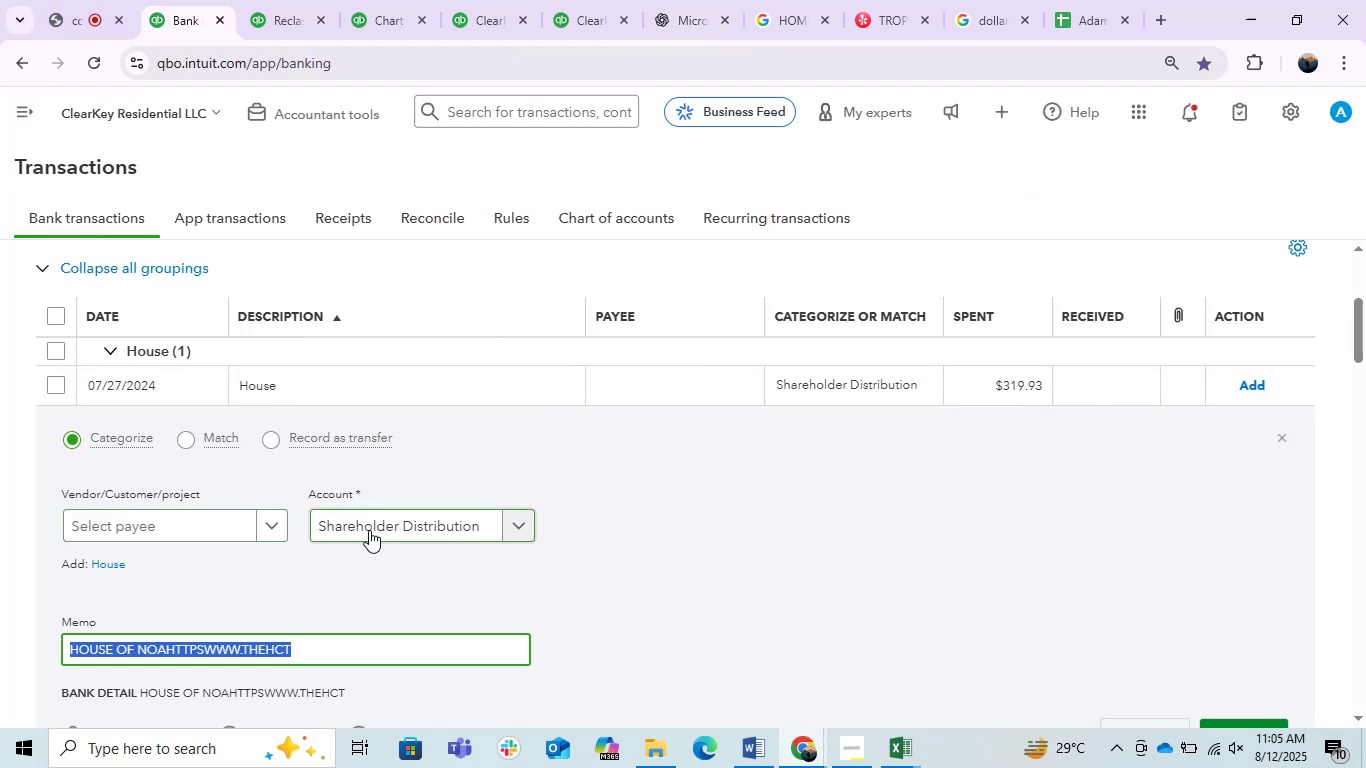 
left_click([172, 653])
 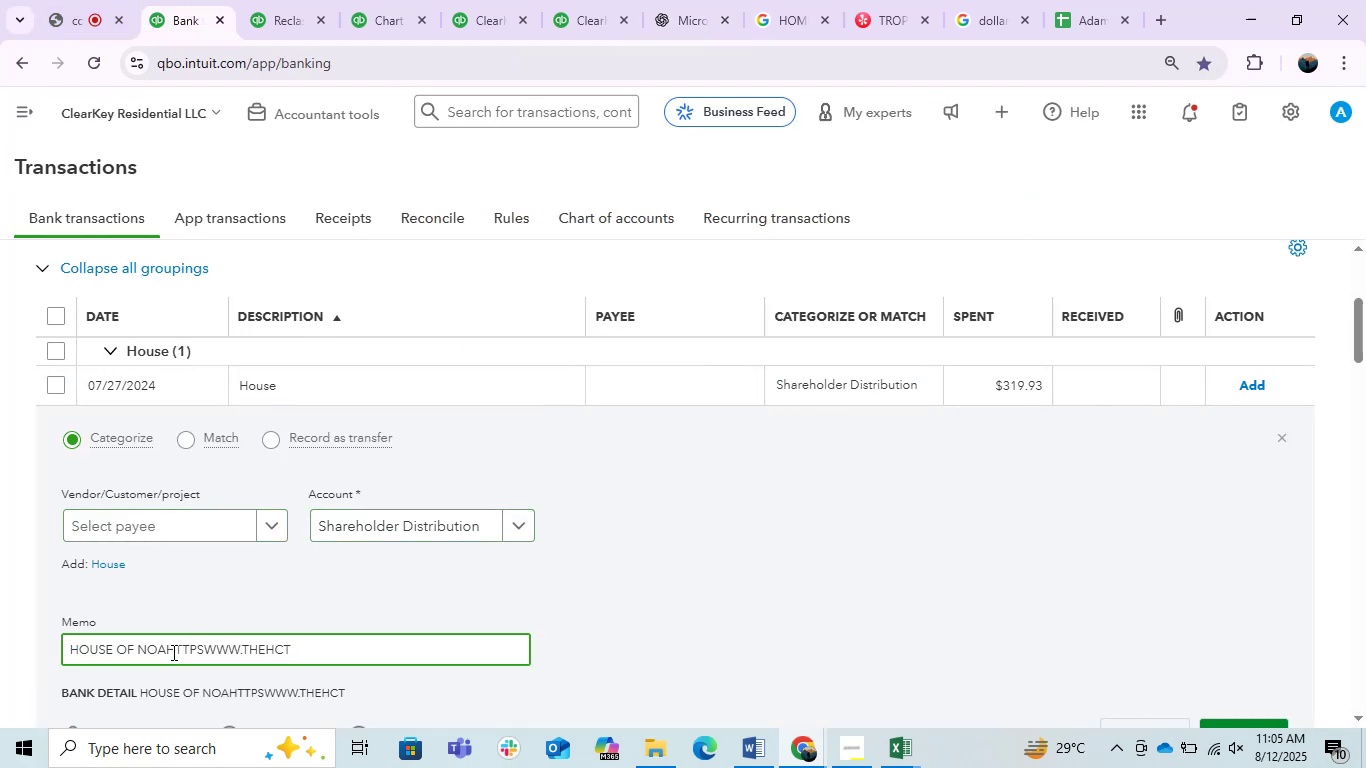 
left_click_drag(start_coordinate=[179, 652], to_coordinate=[0, 615])
 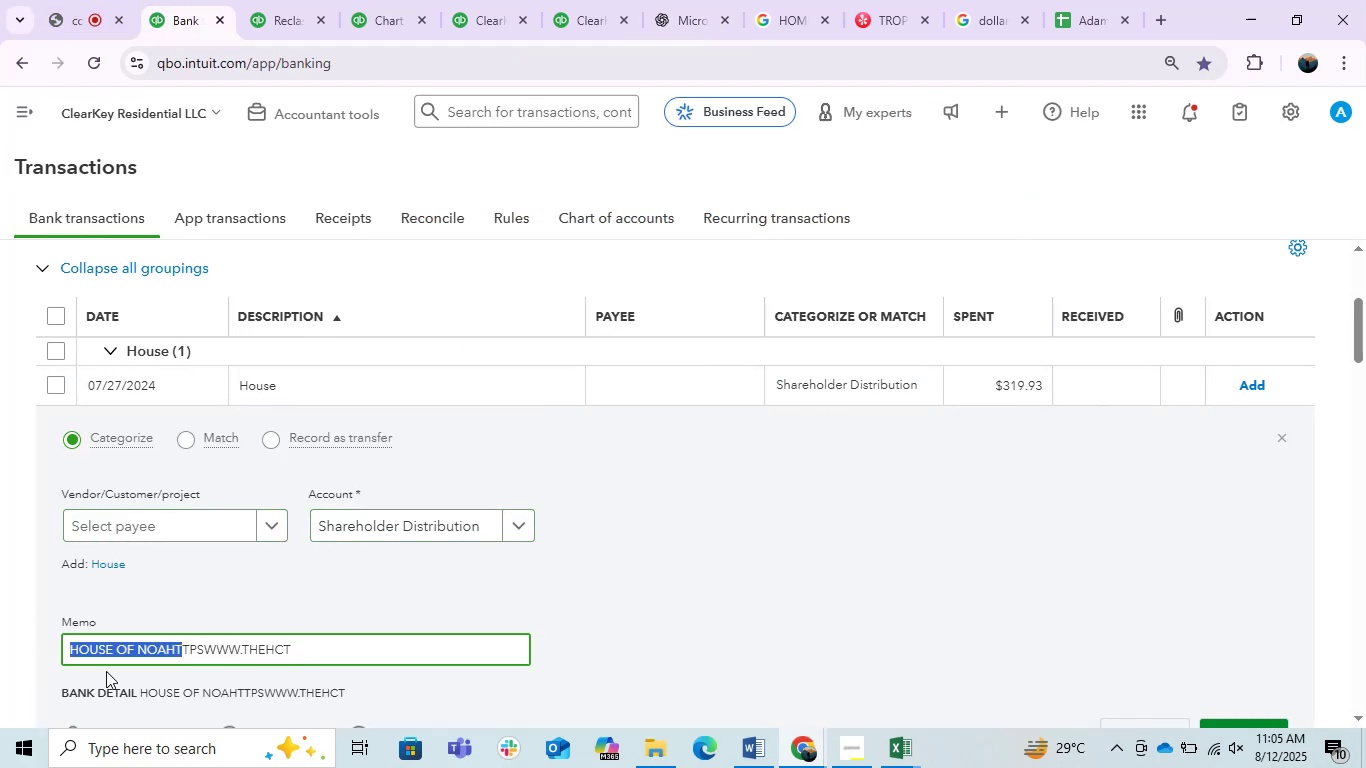 
left_click([168, 660])
 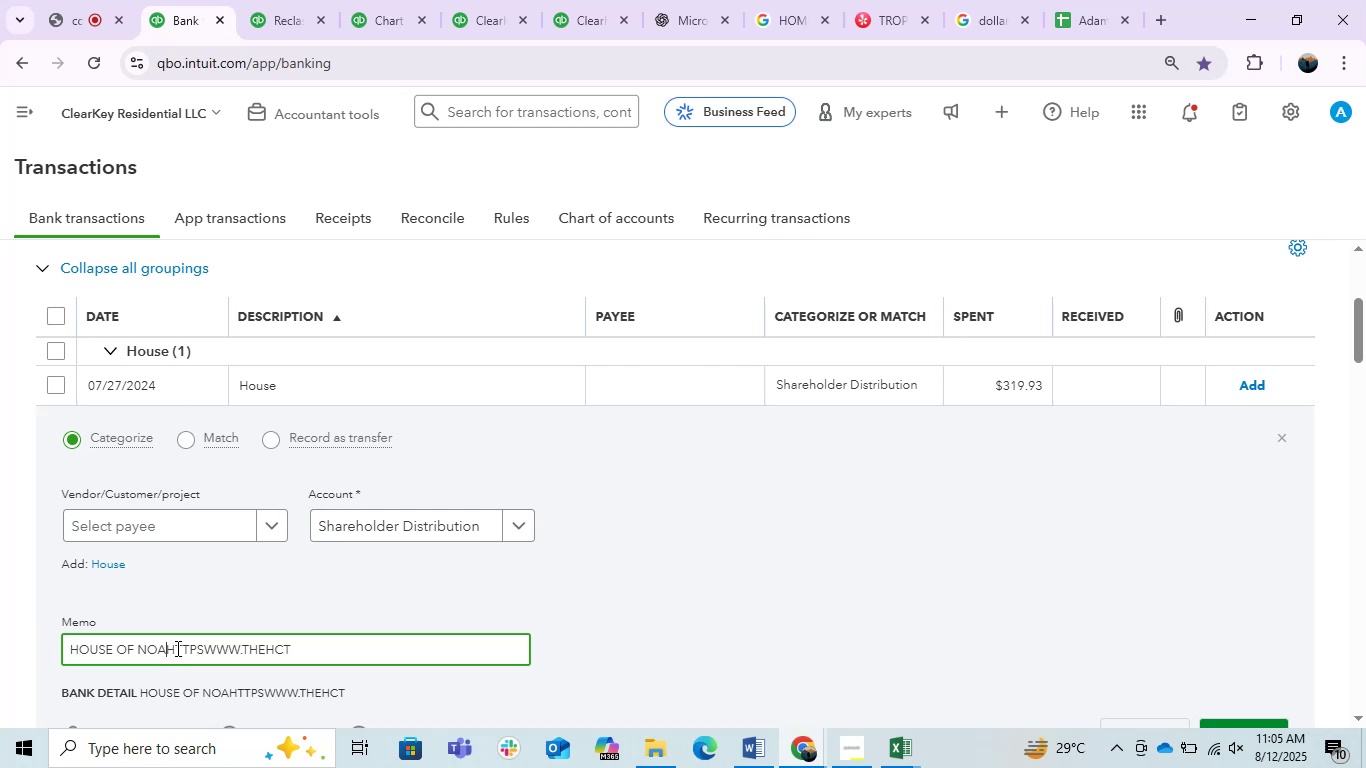 
left_click_drag(start_coordinate=[176, 648], to_coordinate=[40, 627])
 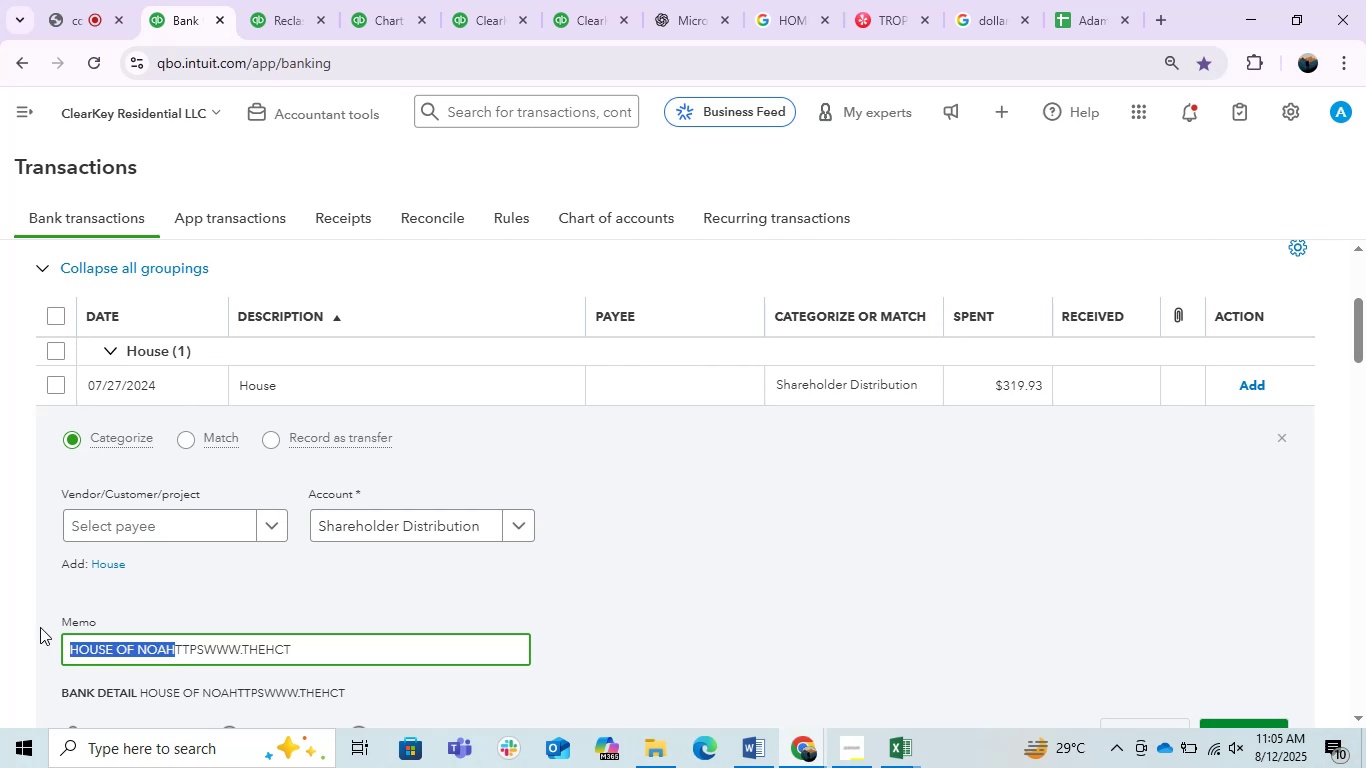 
key(Control+C)
 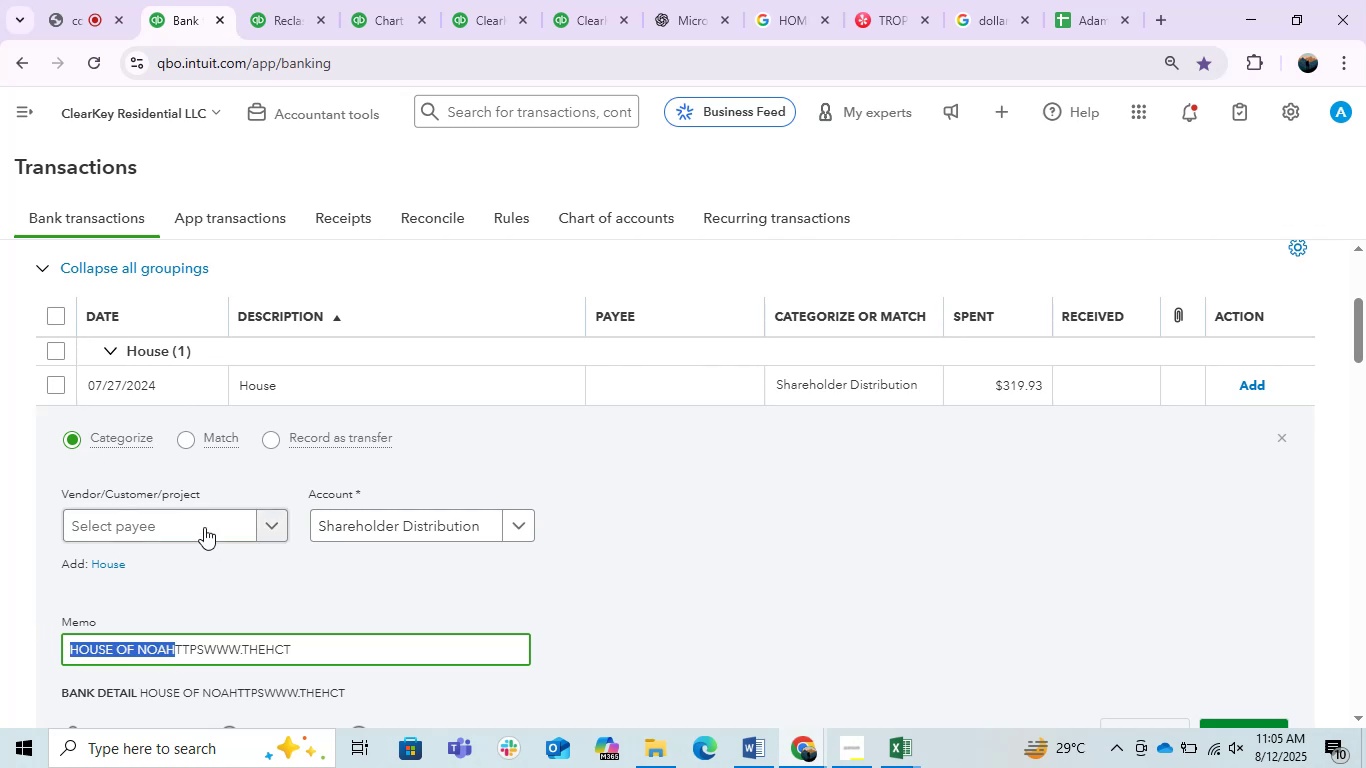 
key(Control+ControlLeft)
 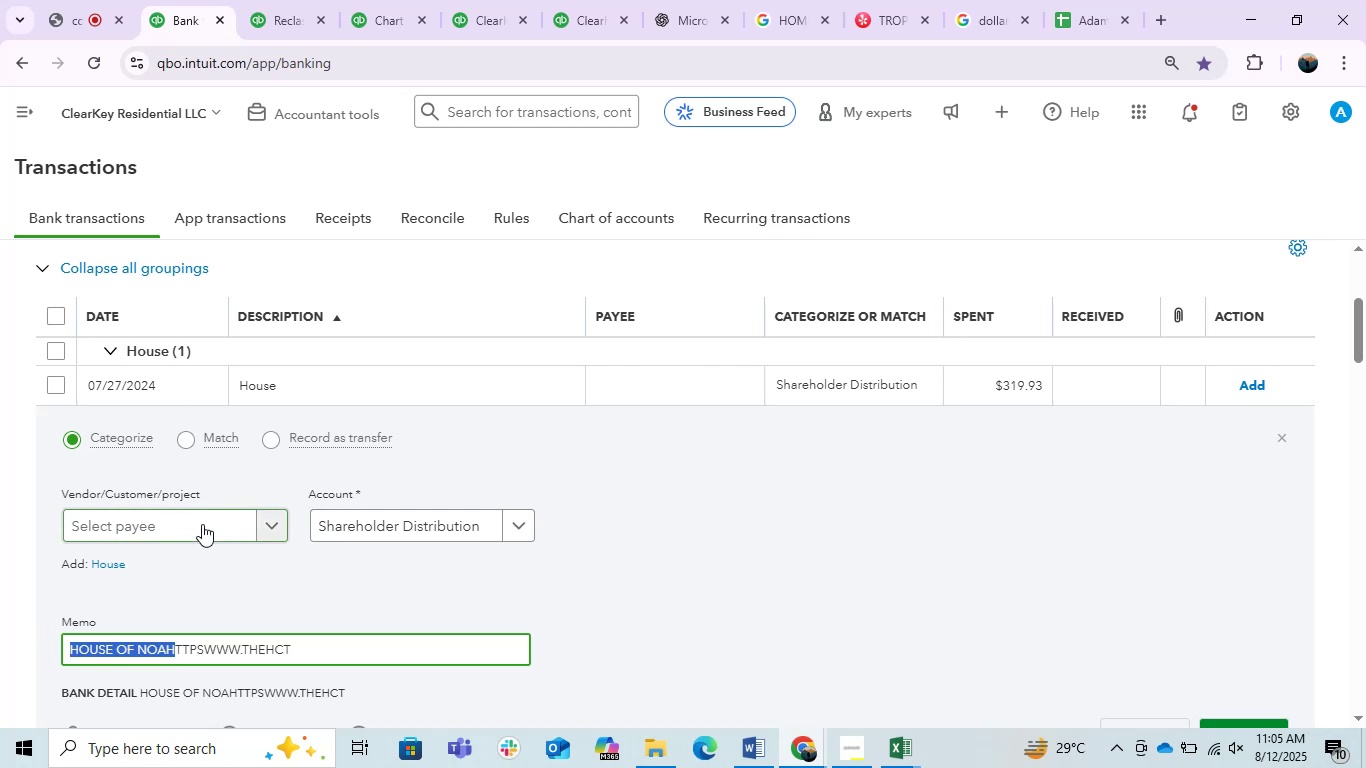 
left_click([202, 524])
 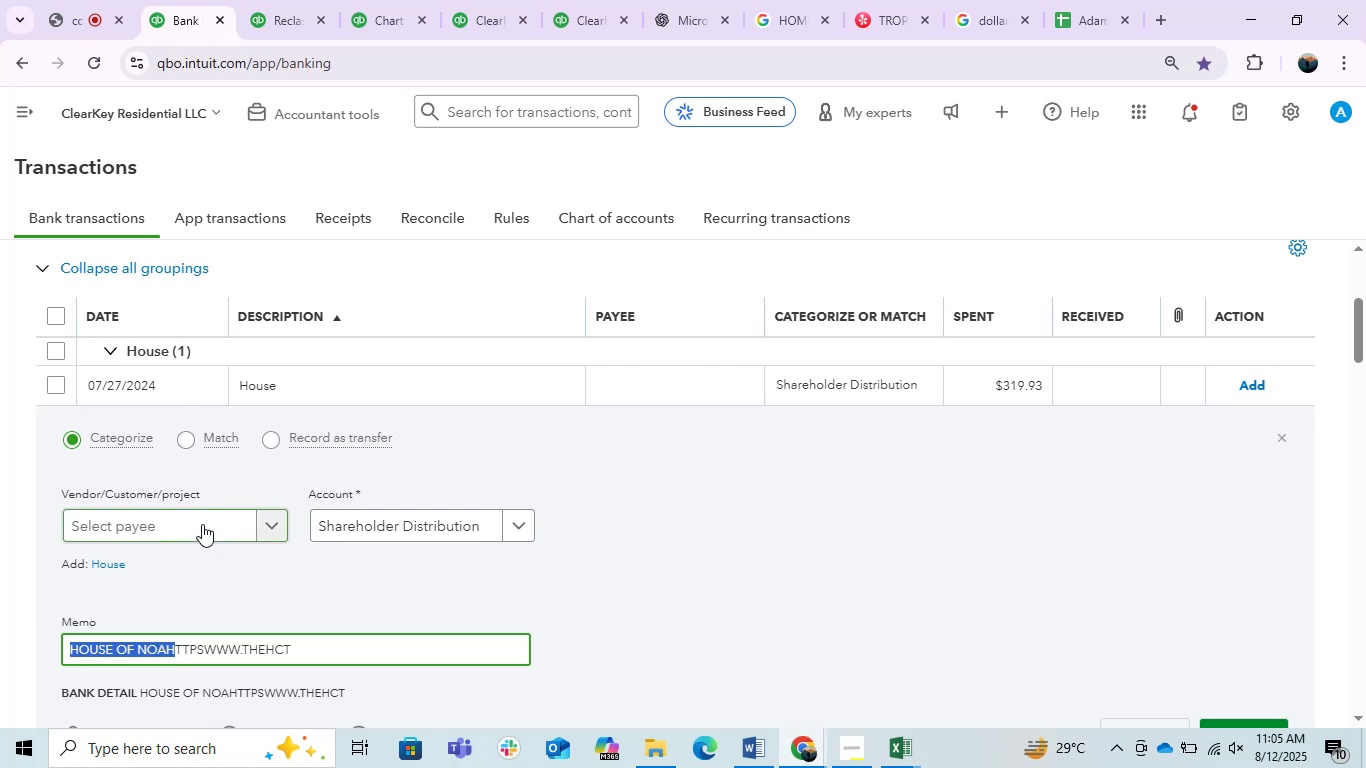 
key(Control+V)
 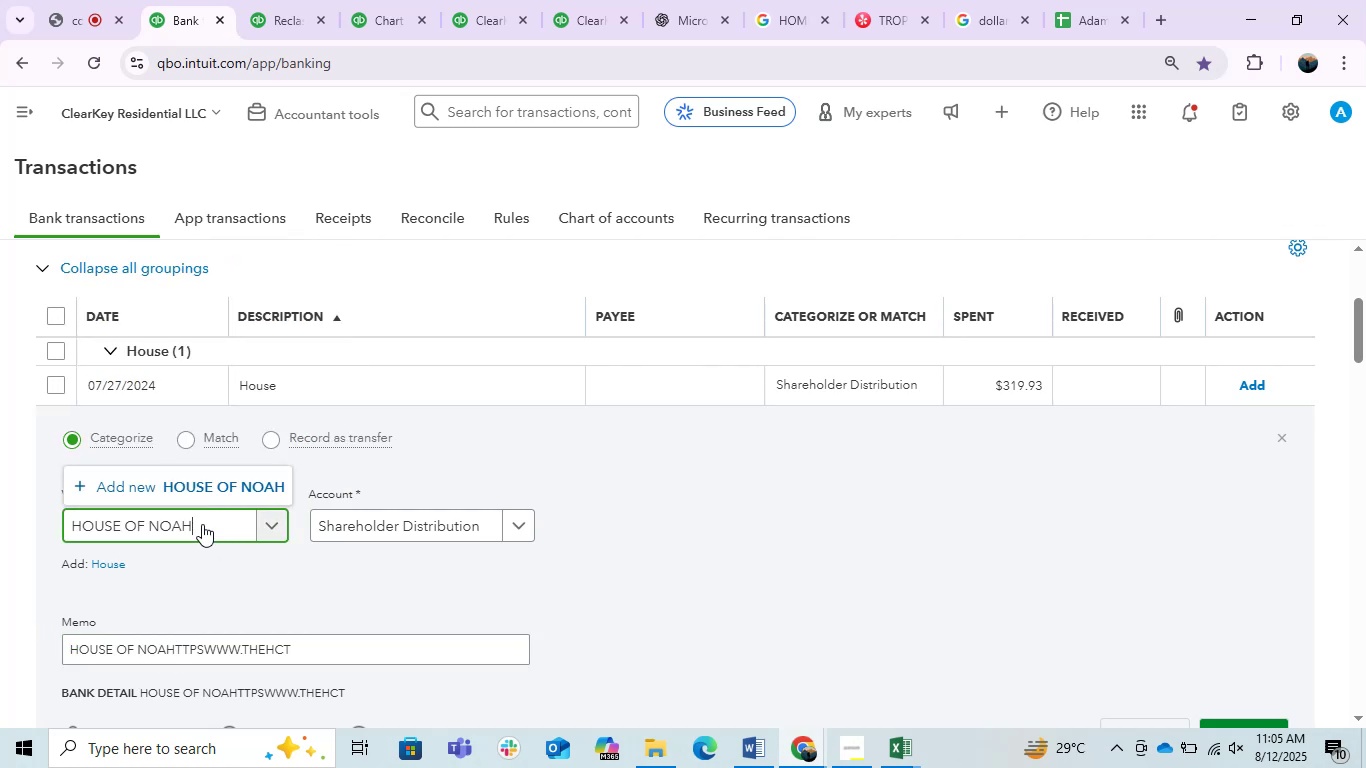 
left_click([236, 492])
 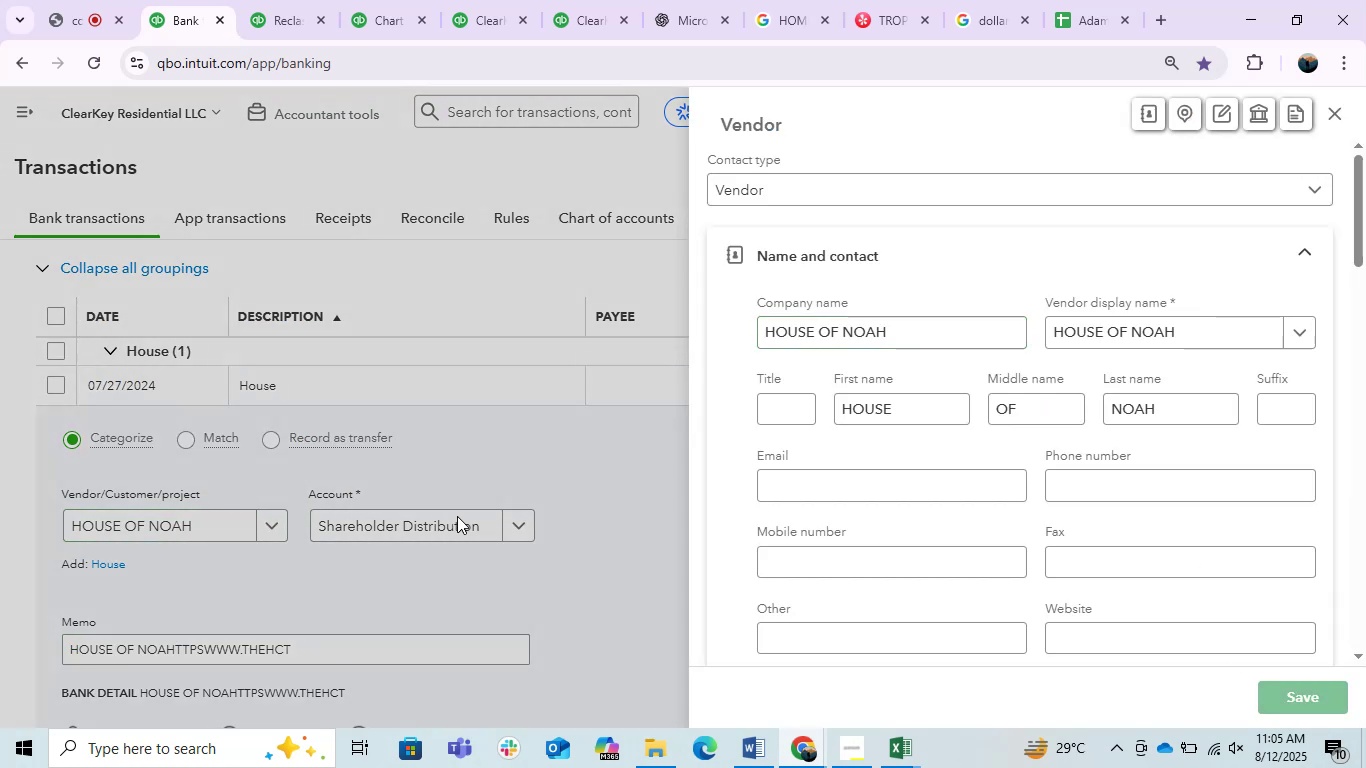 
left_click([454, 521])
 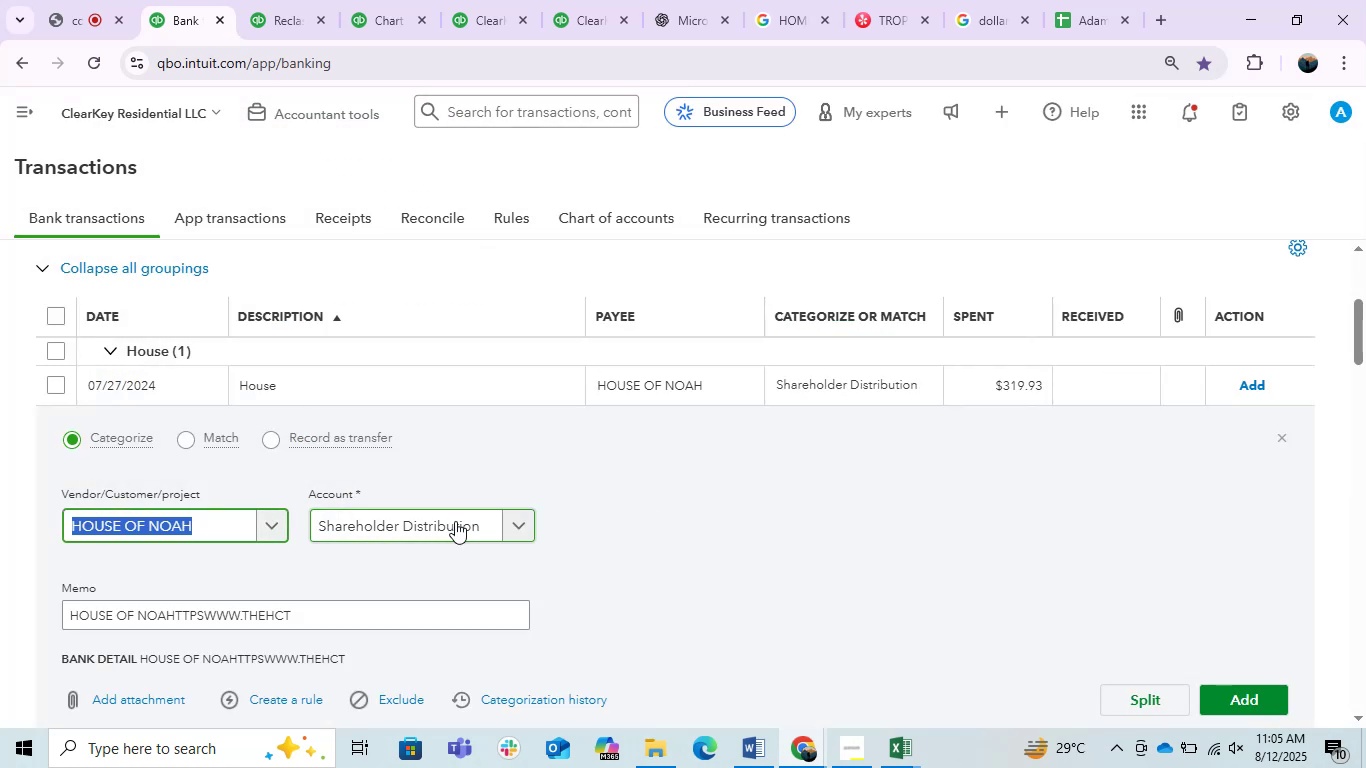 
hold_key(key=A, duration=0.32)
 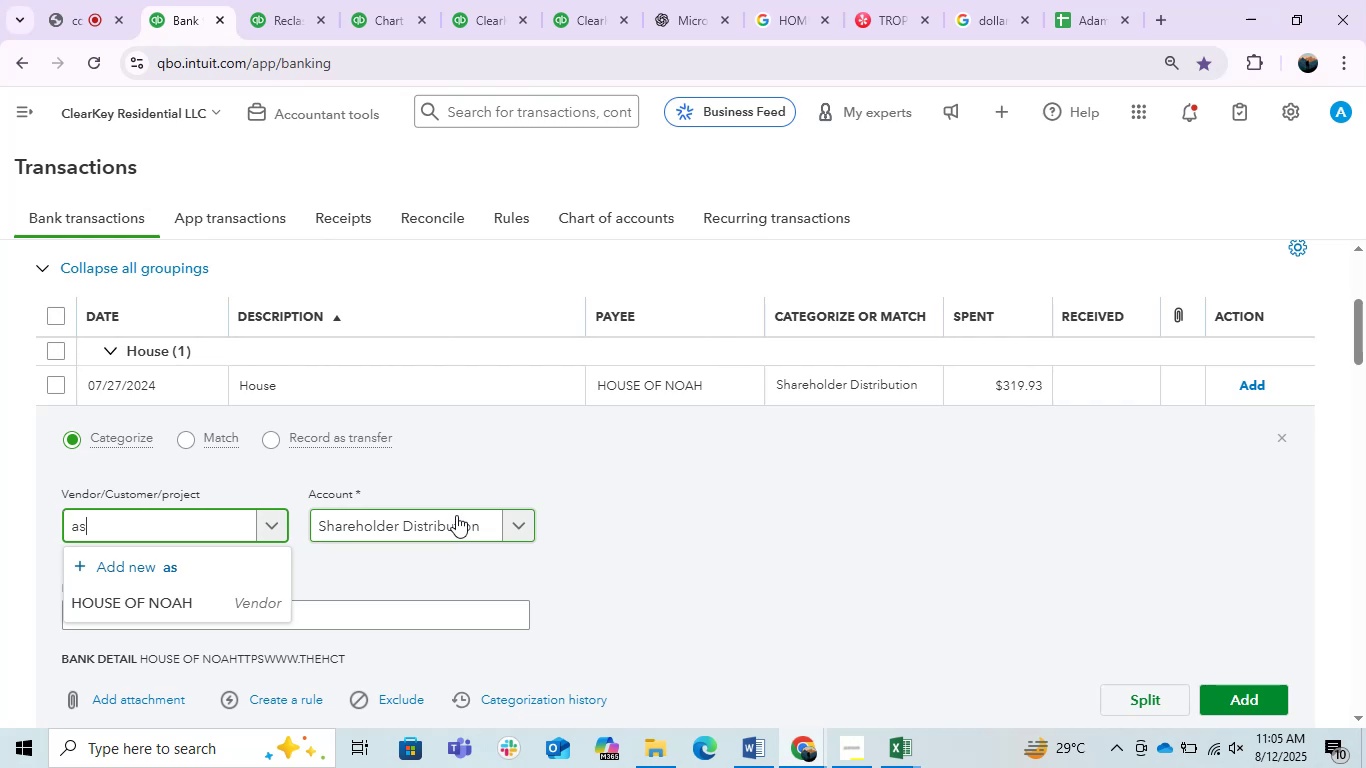 
type(sk)
key(Escape)
 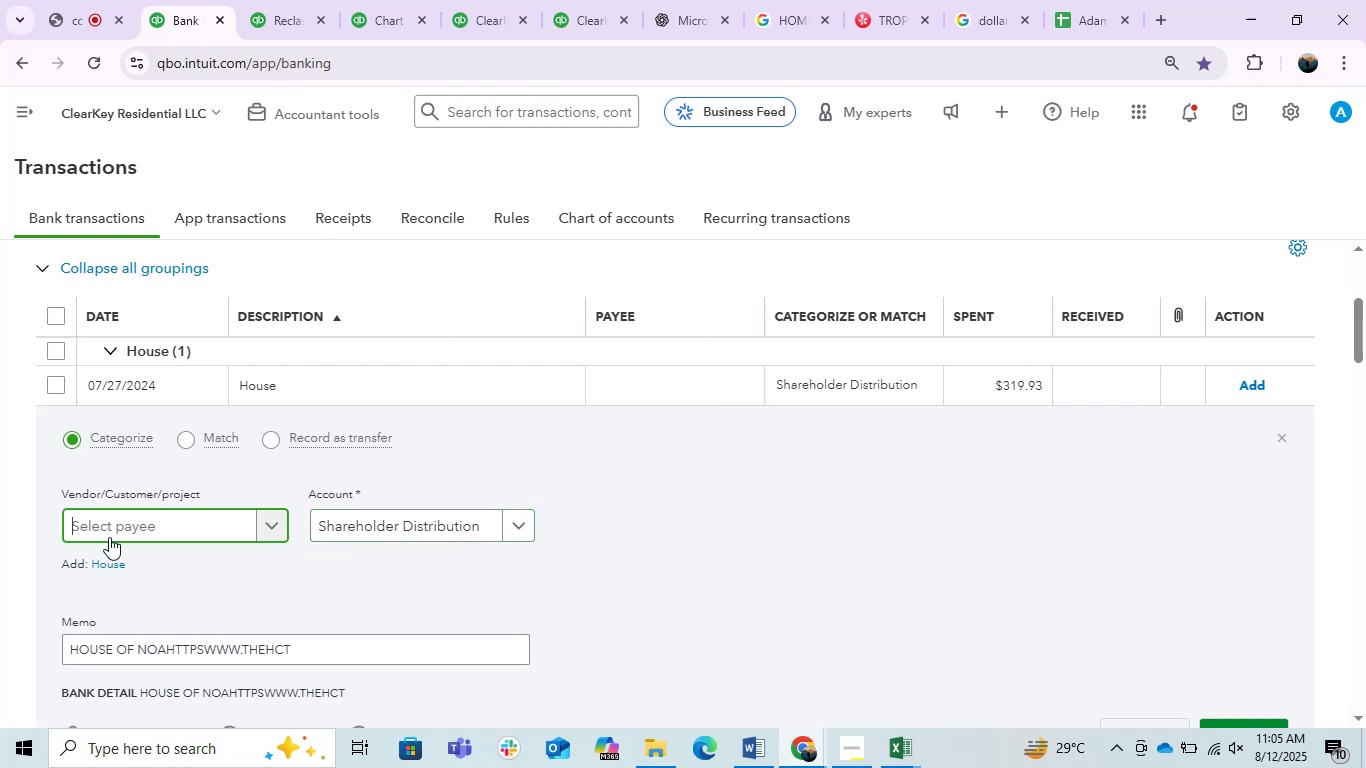 
key(Control+V)
 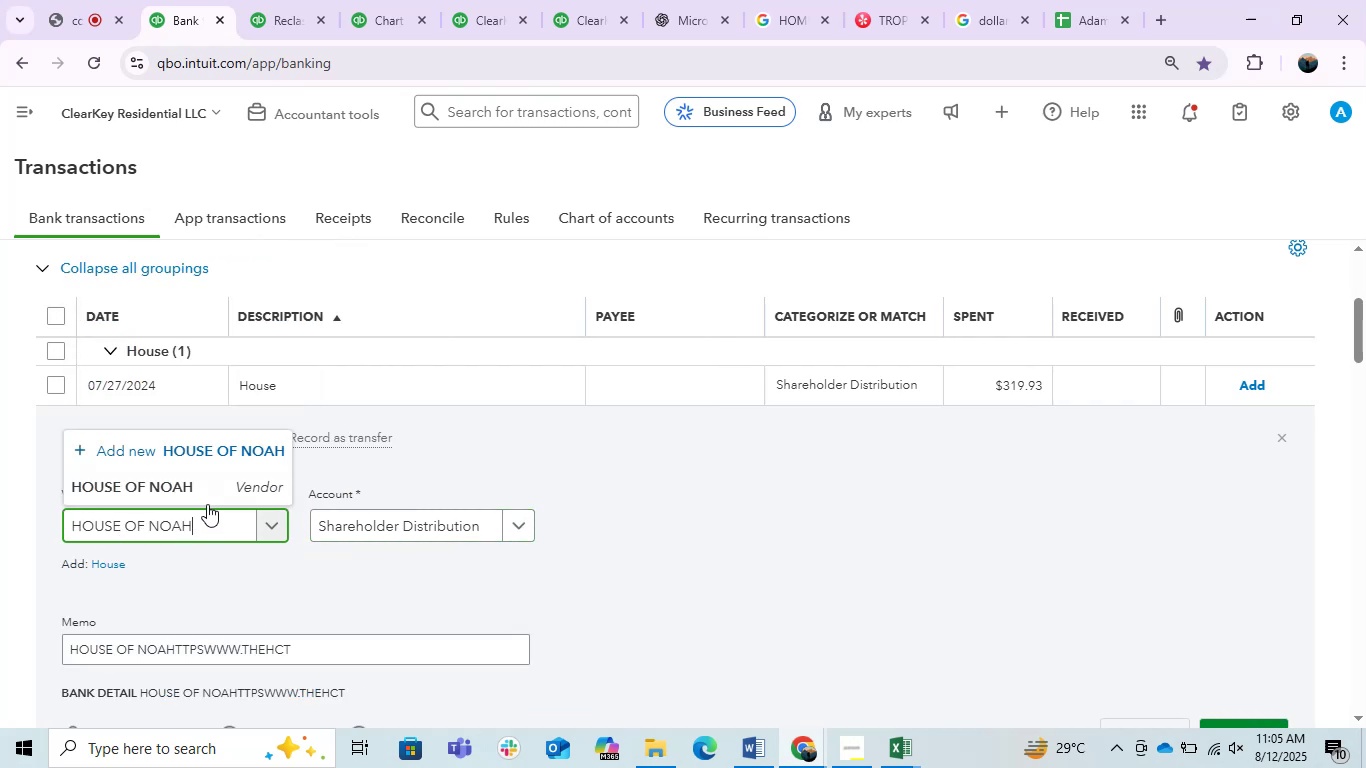 
left_click([203, 485])
 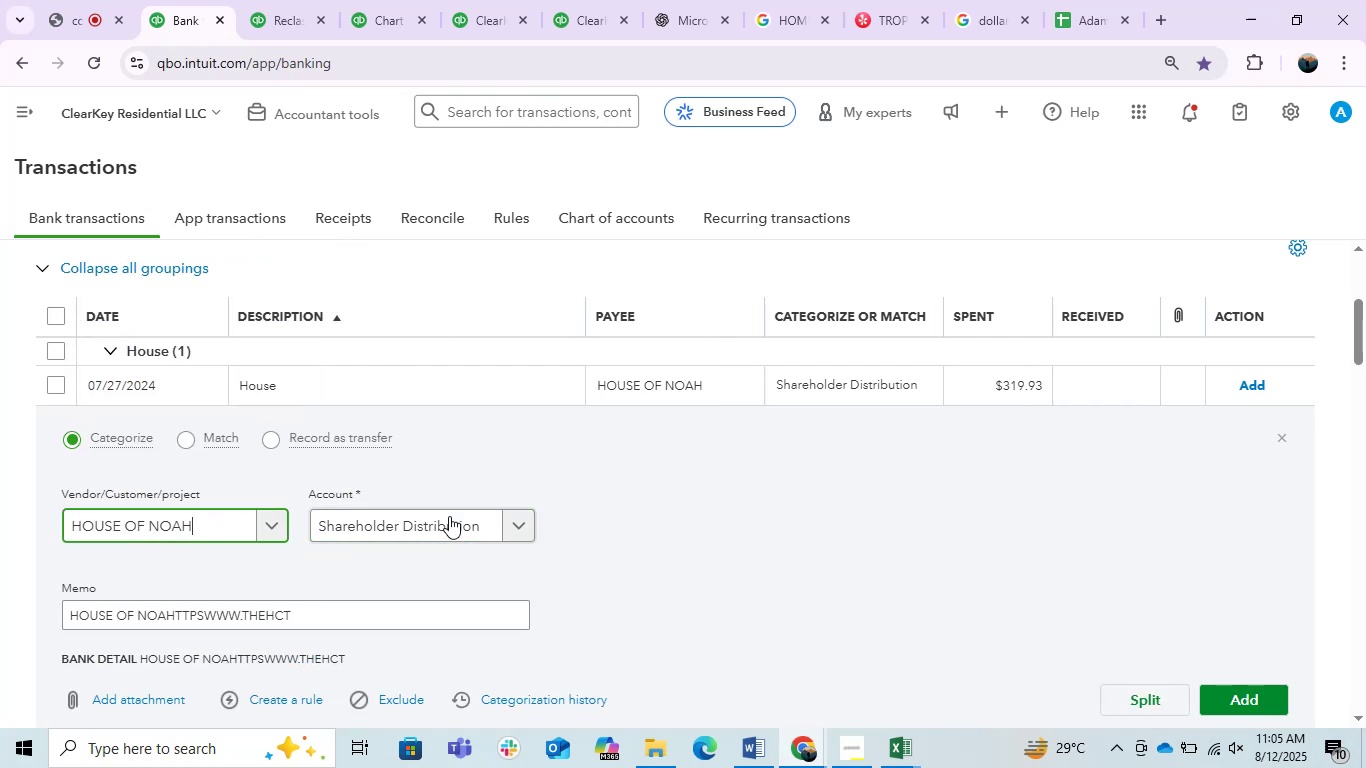 
left_click([442, 517])
 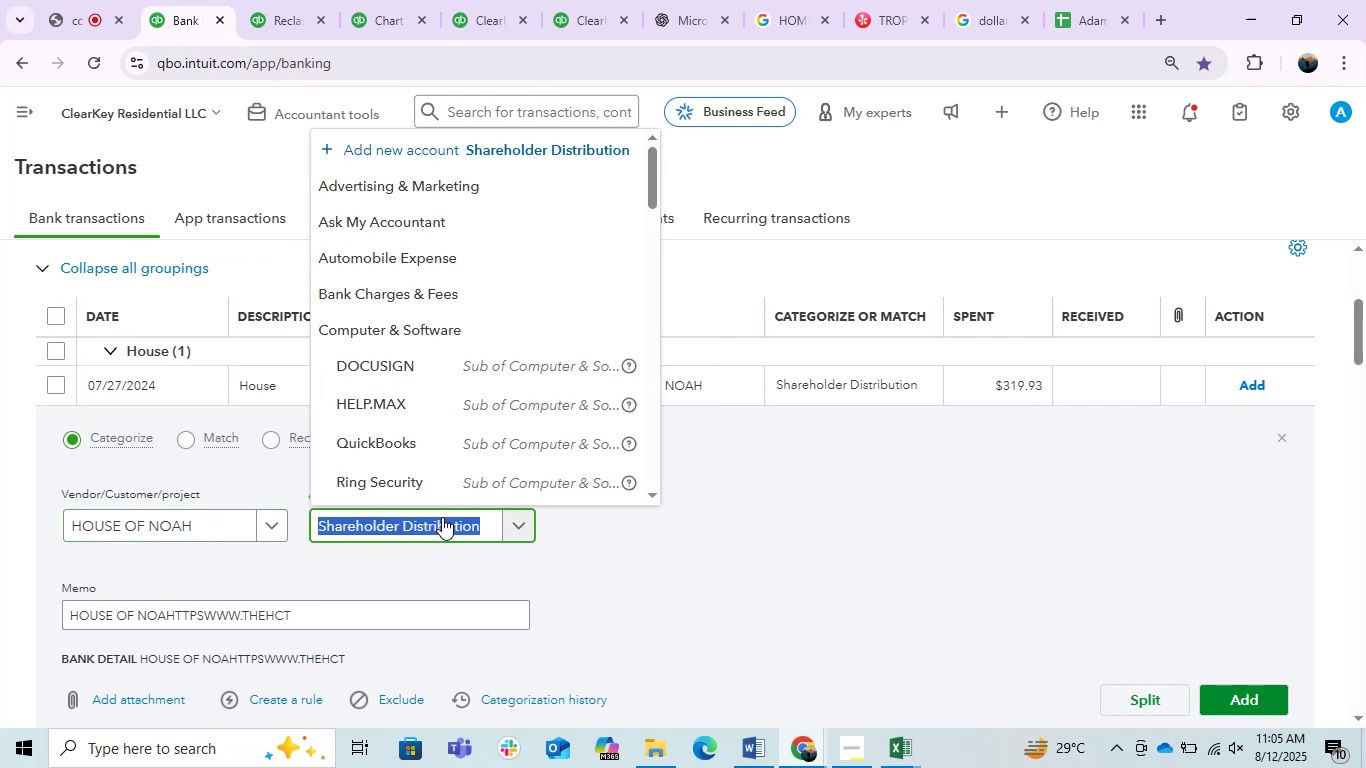 
type(ask)
 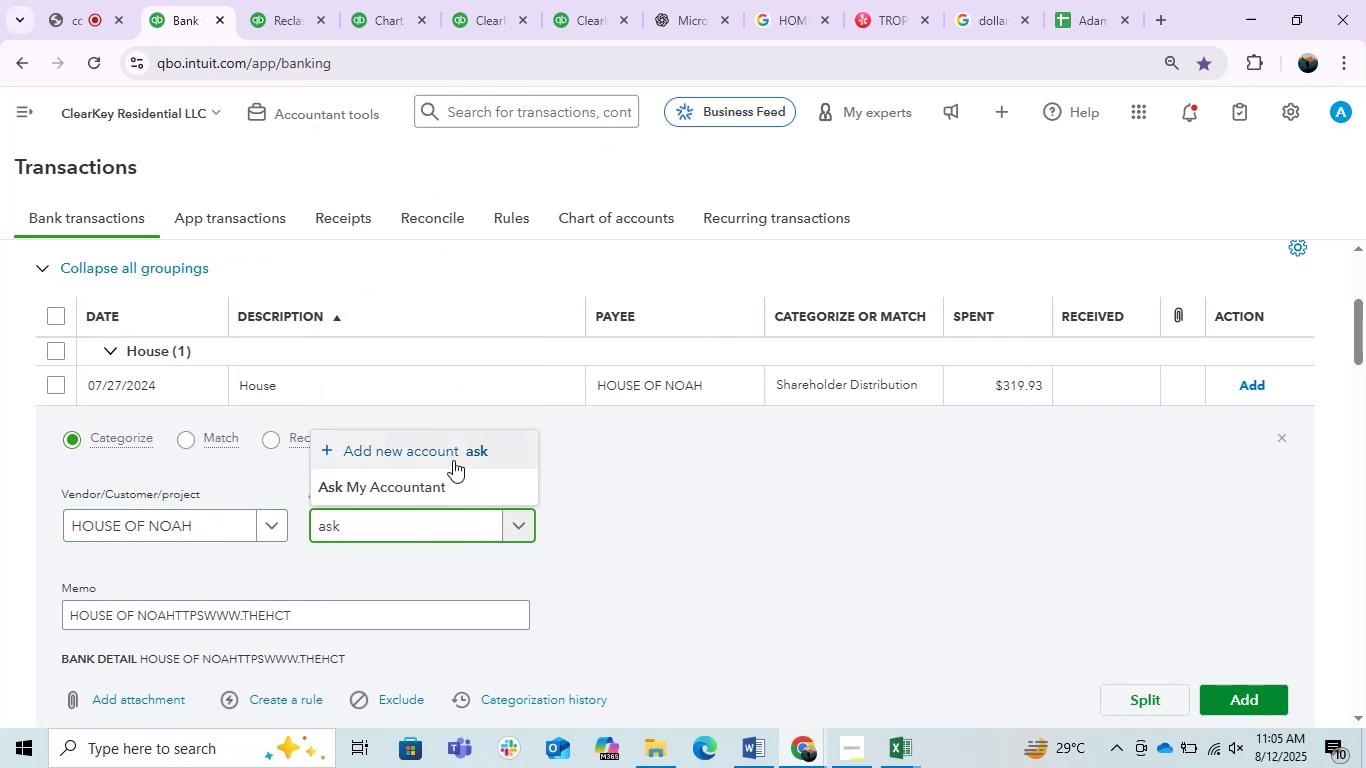 
left_click([436, 472])
 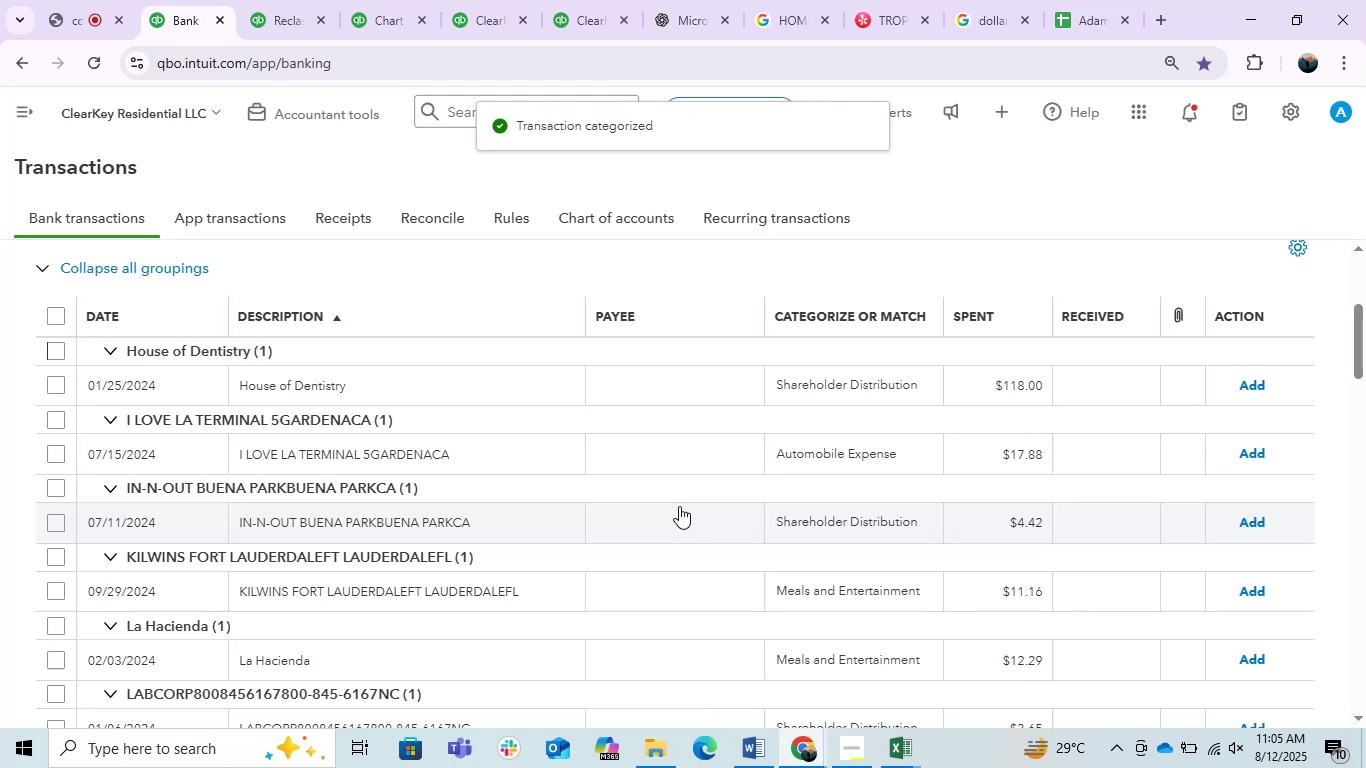 